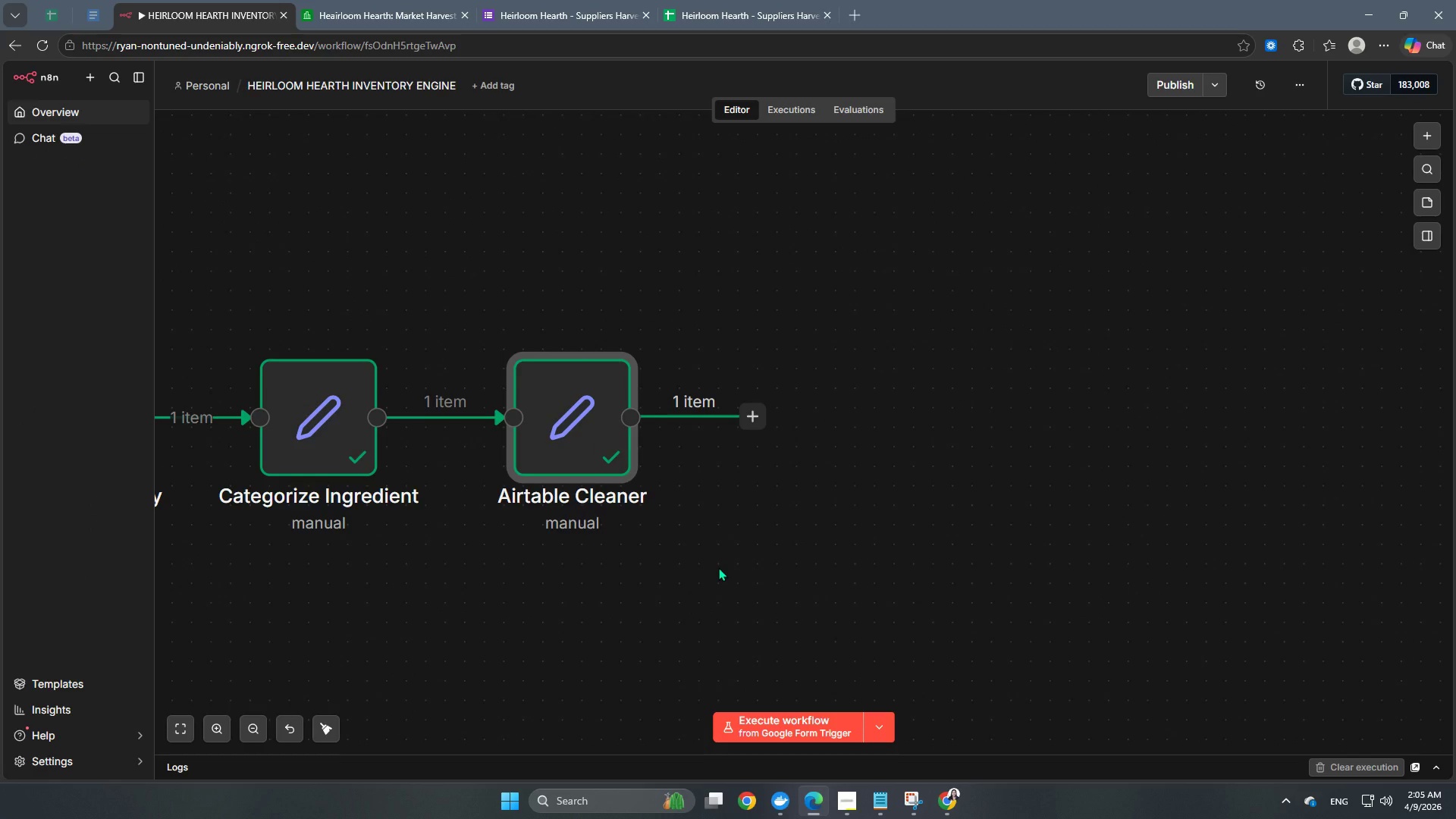 
left_click([747, 421])
 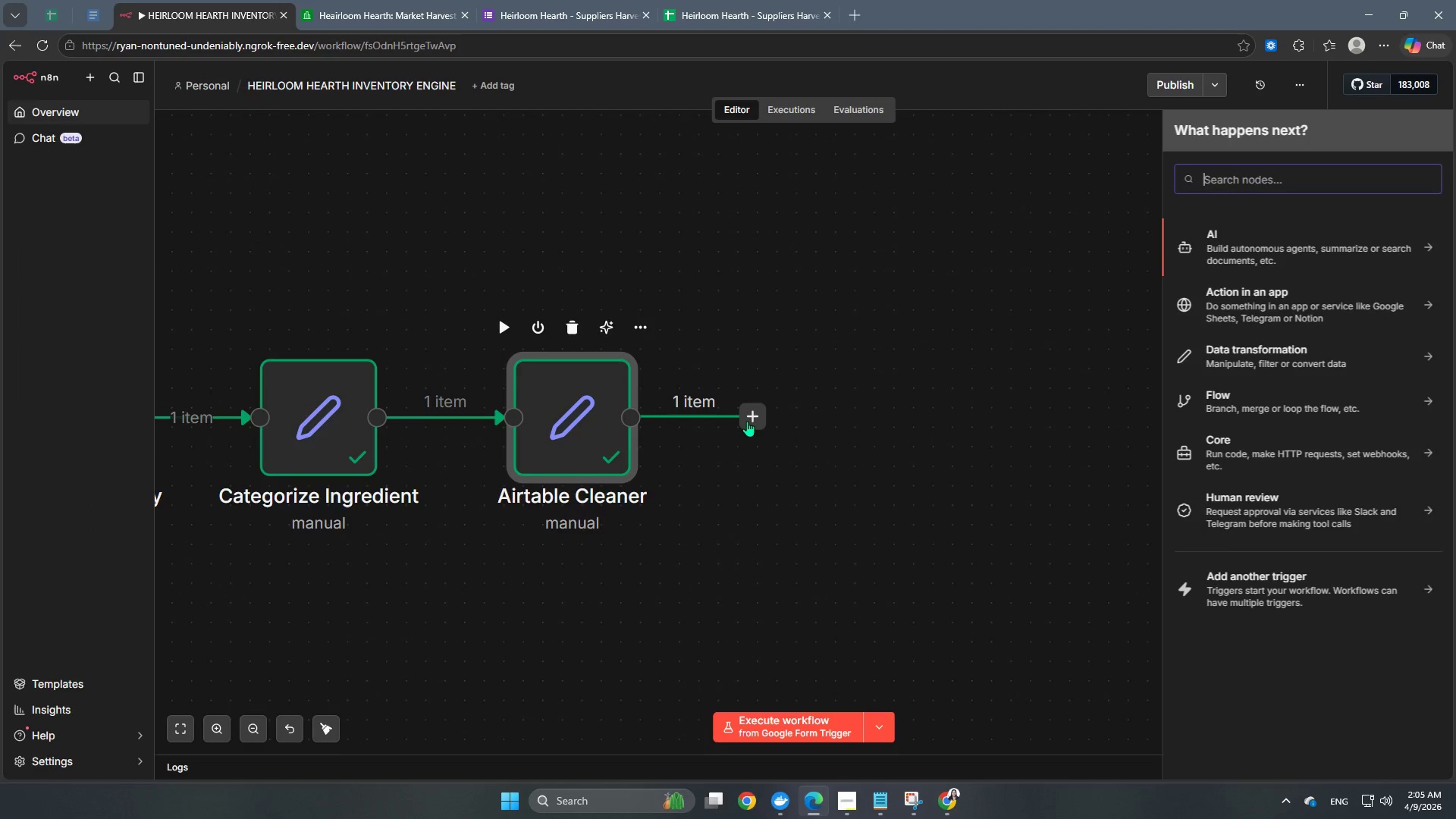 
type(air)
 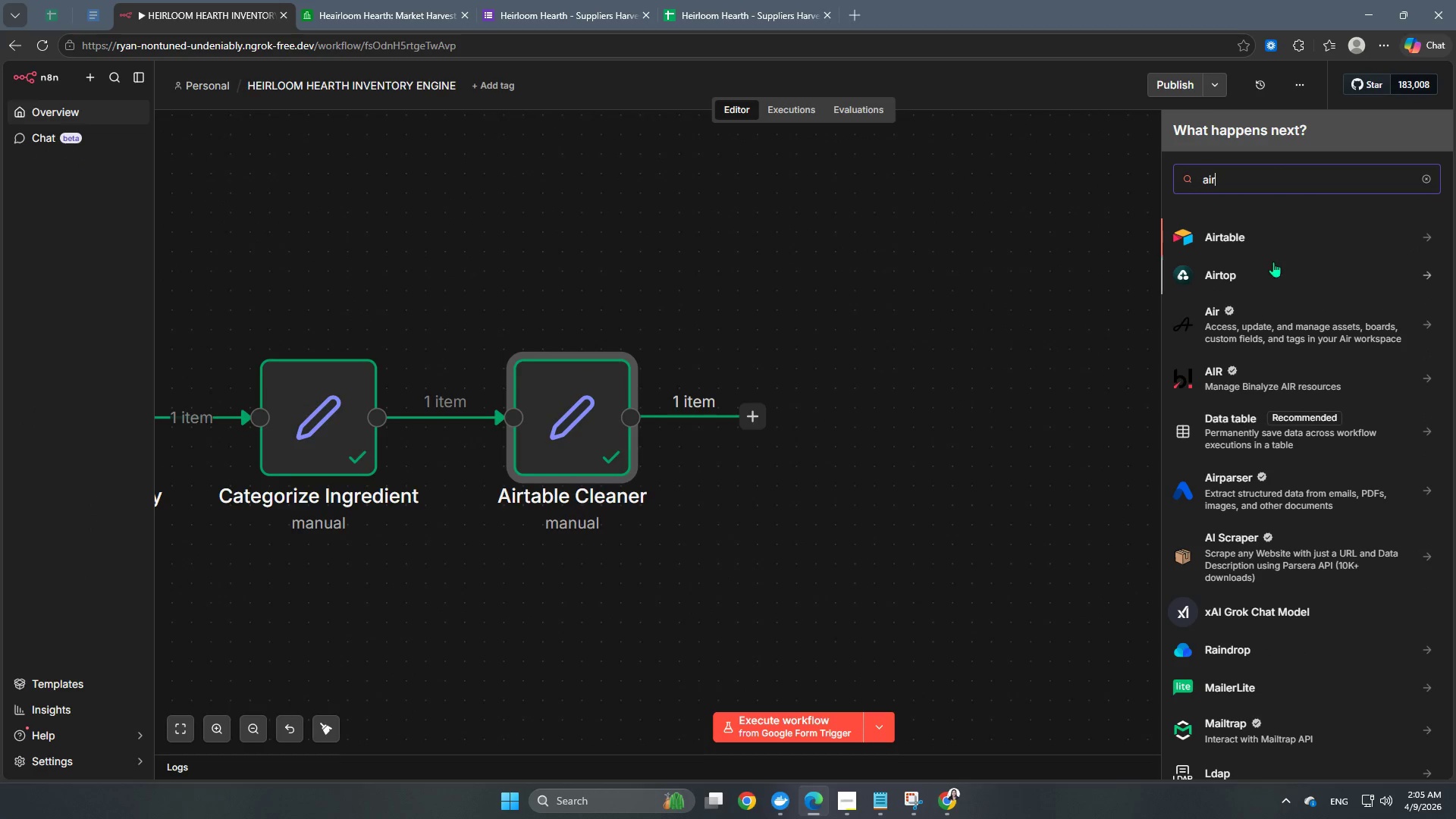 
left_click([1238, 236])
 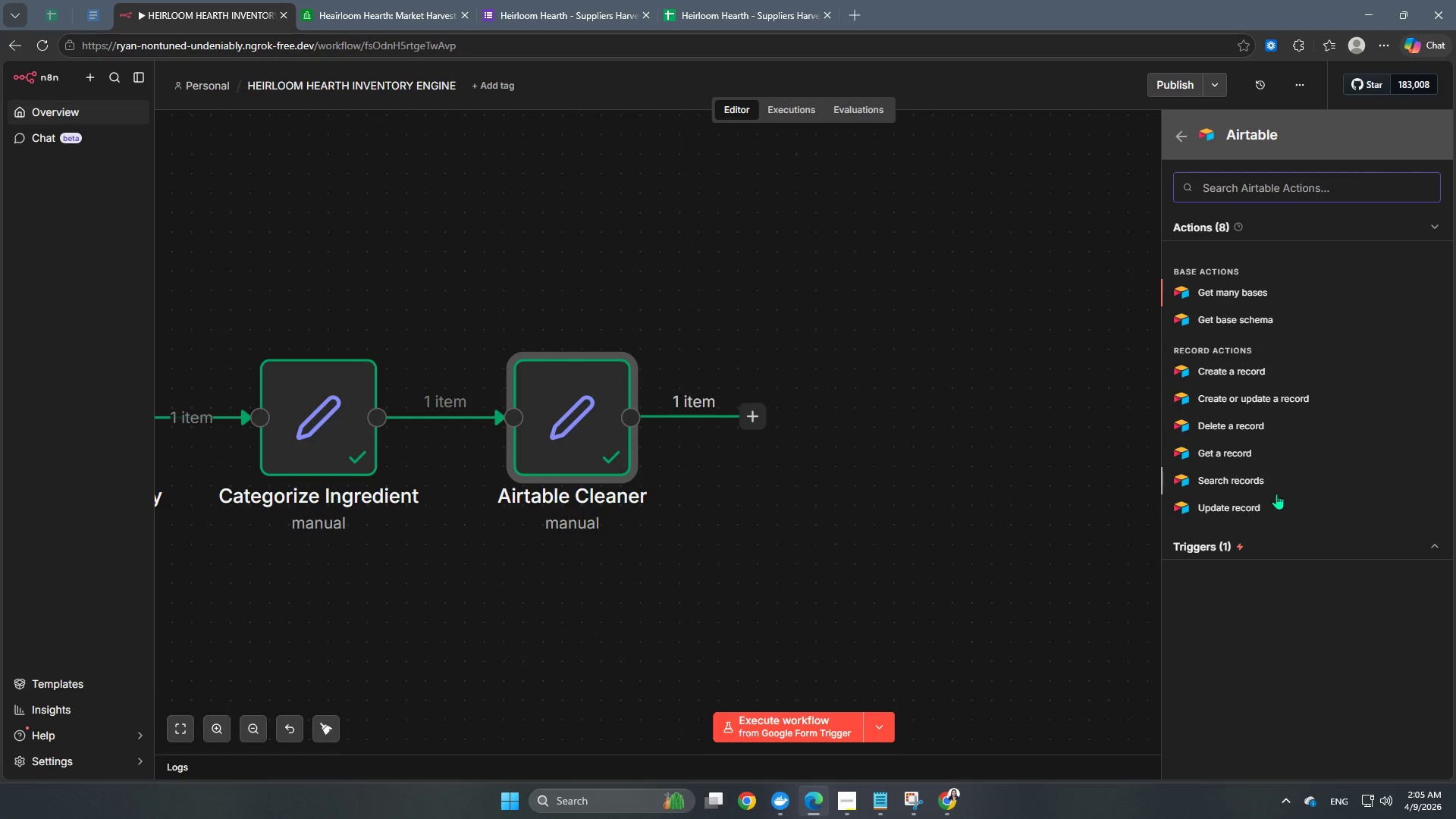 
wait(14.7)
 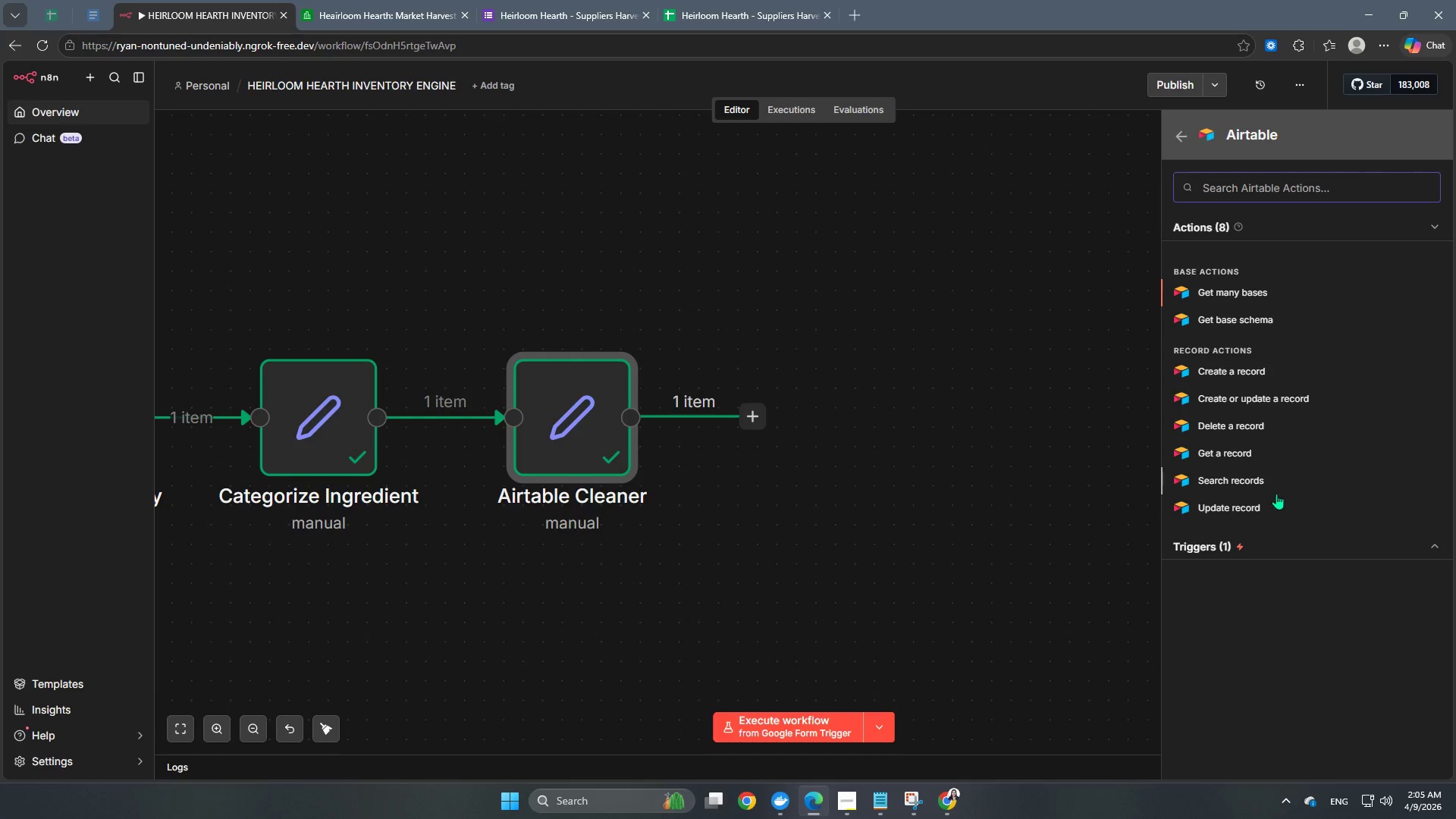 
left_click([1257, 372])
 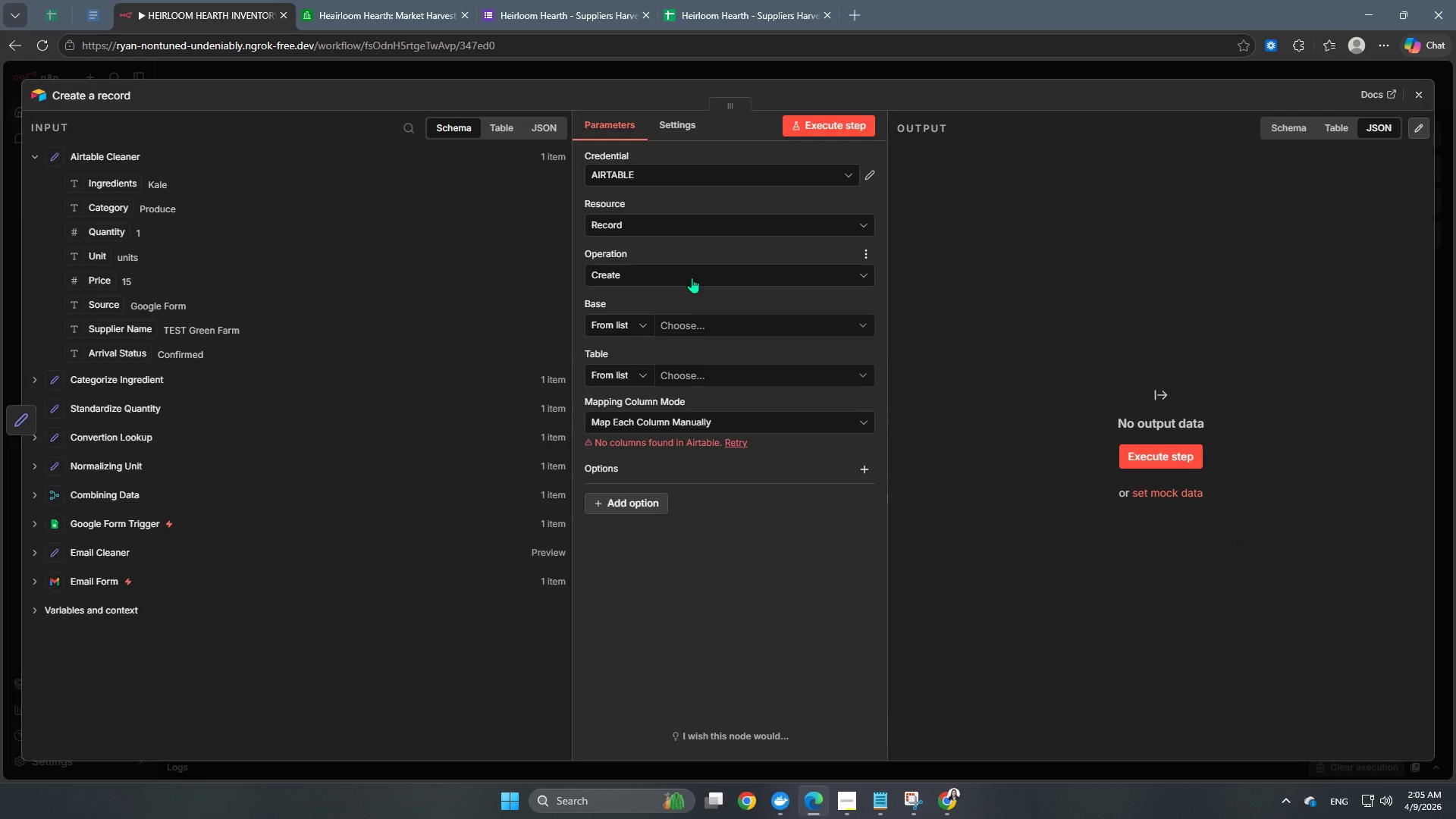 
left_click([742, 332])
 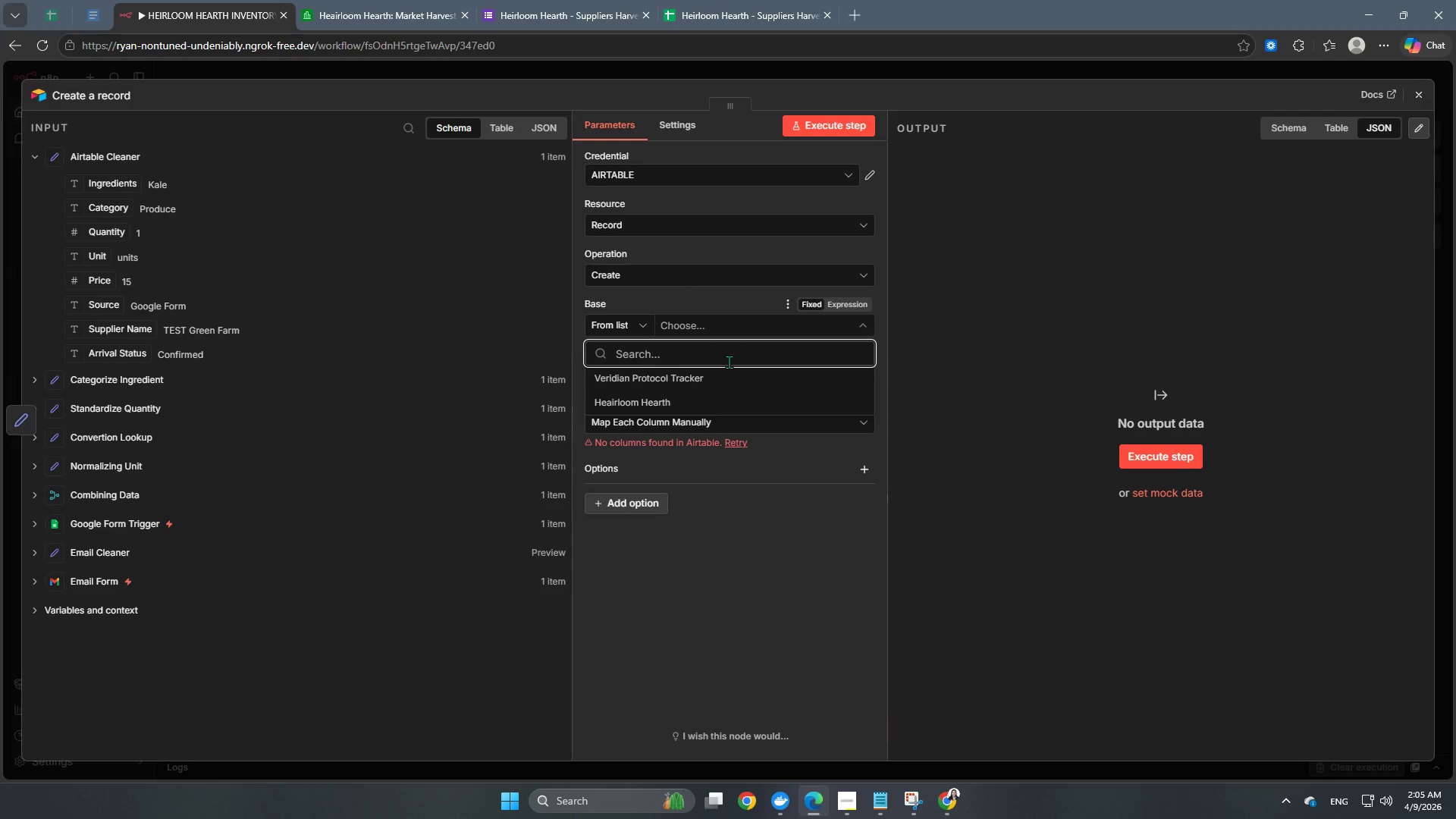 
wait(5.75)
 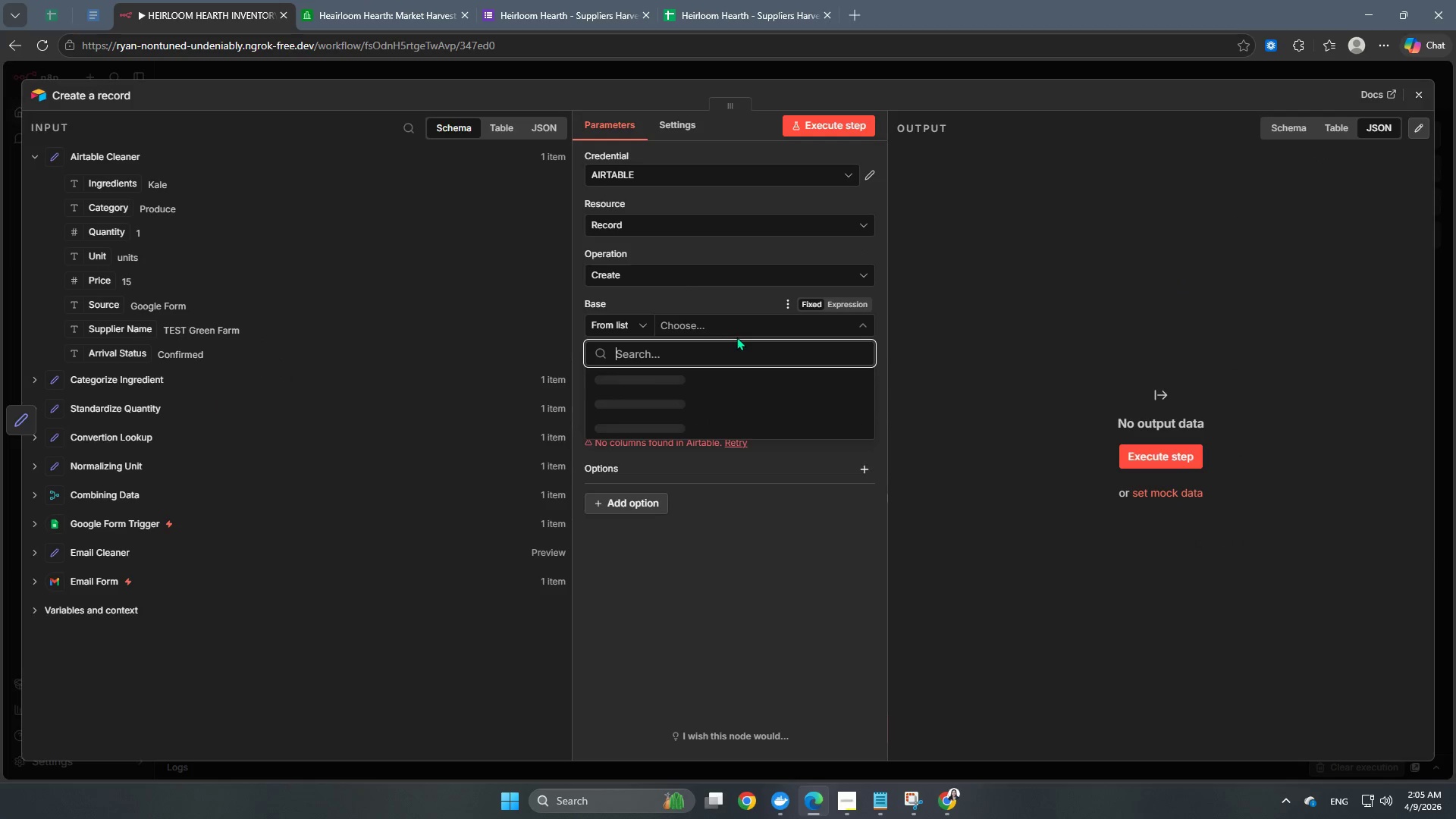 
left_click([716, 404])
 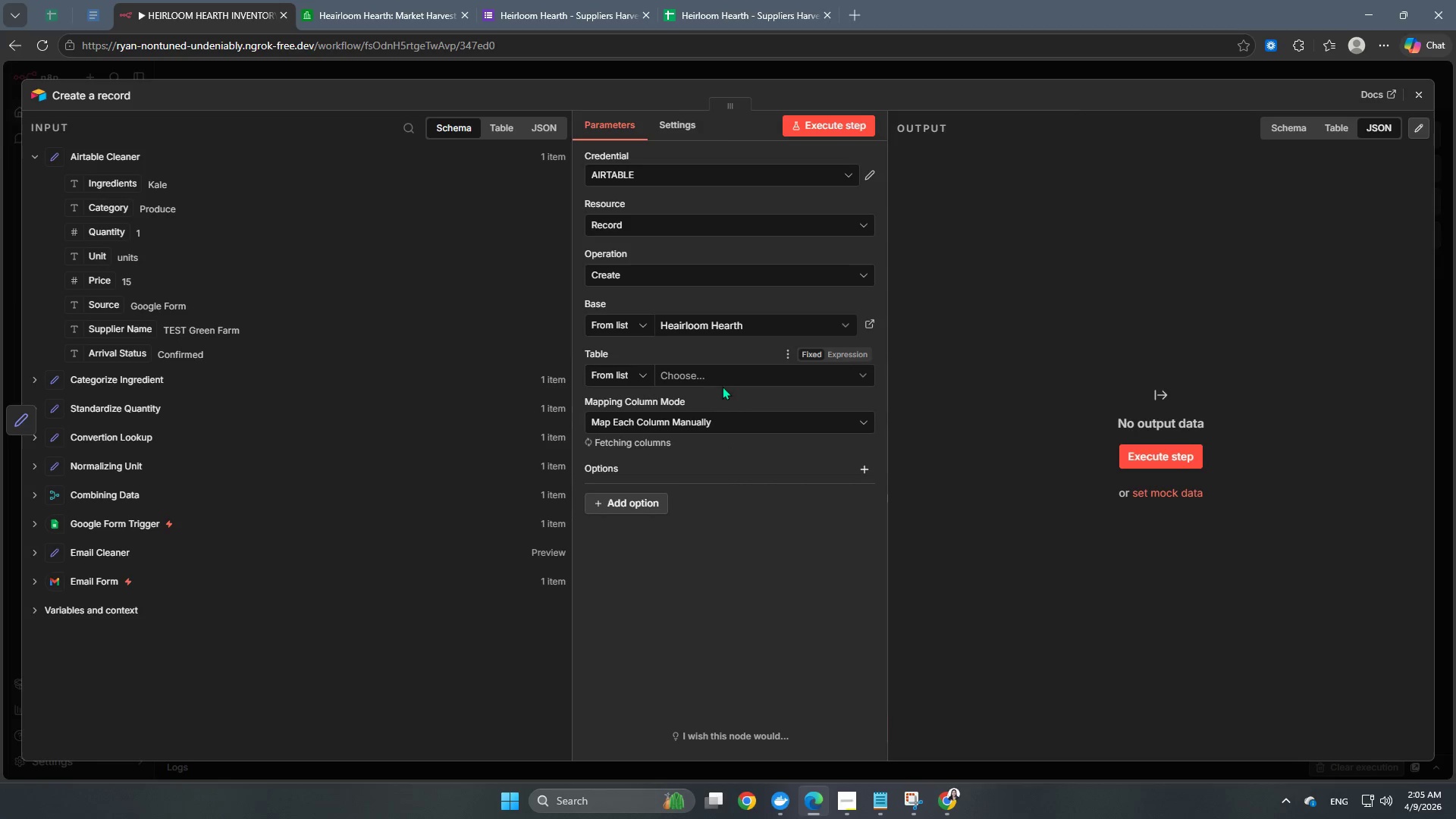 
left_click([733, 381])
 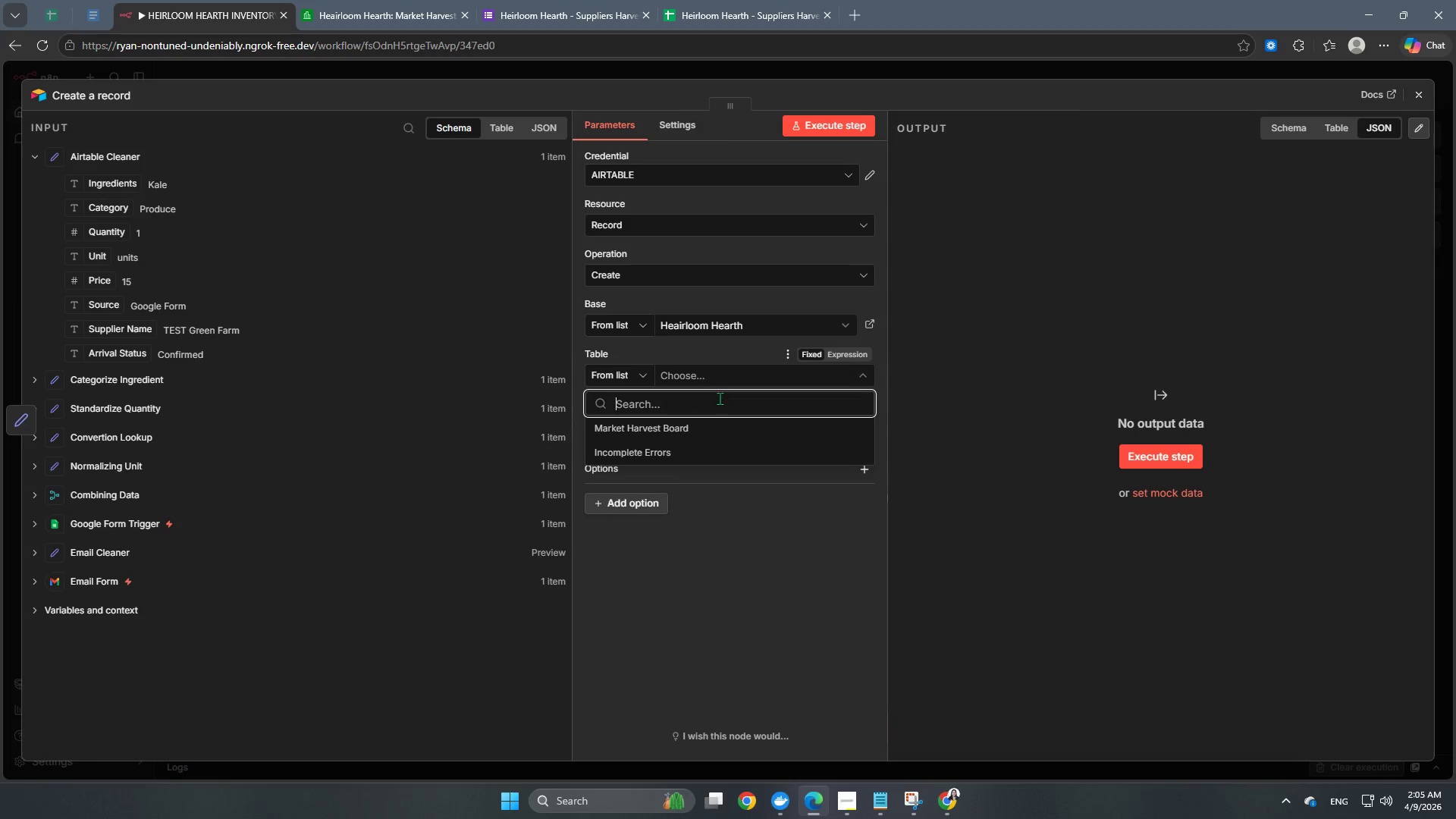 
left_click([712, 427])
 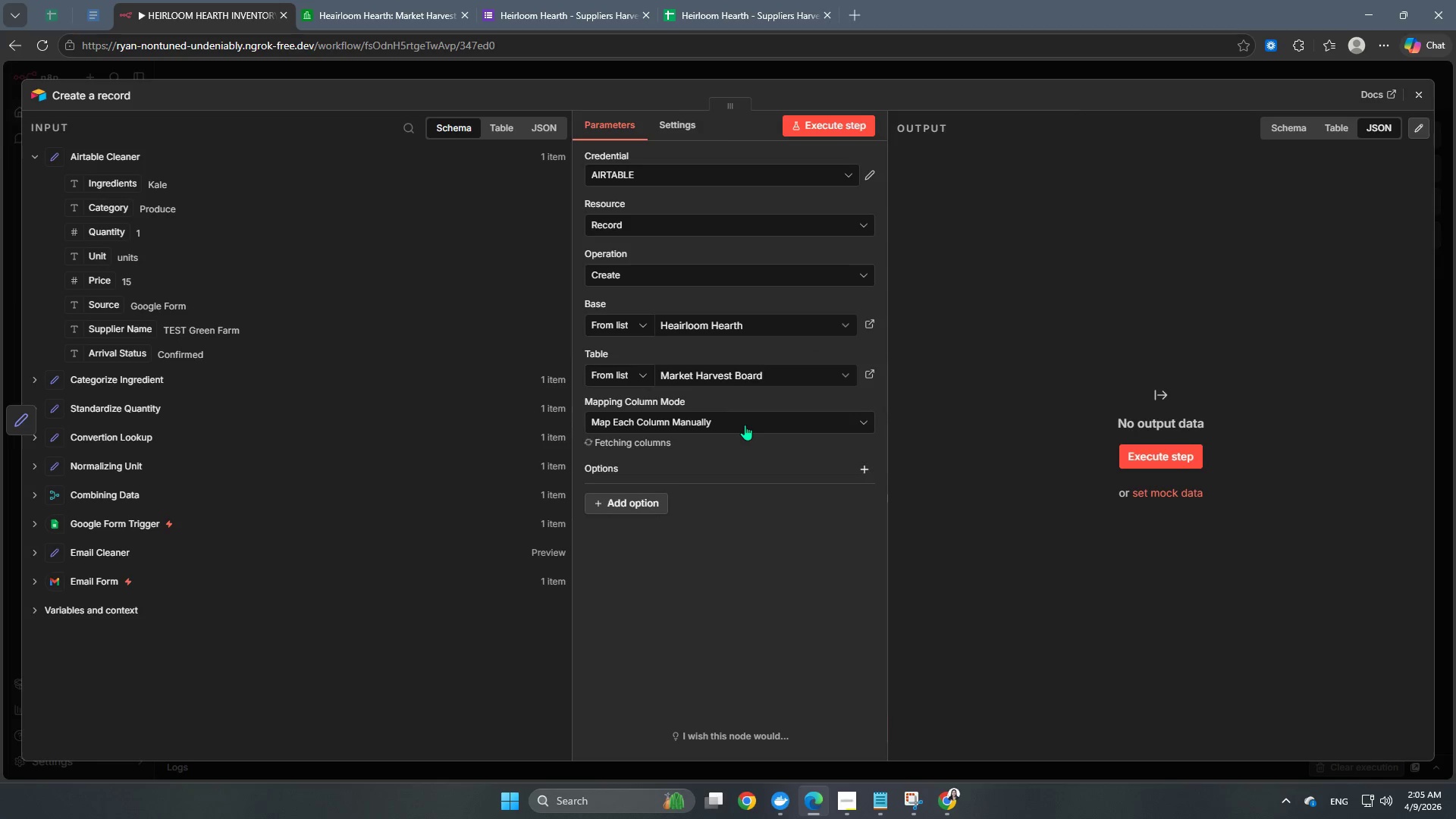 
mouse_move([758, 387])
 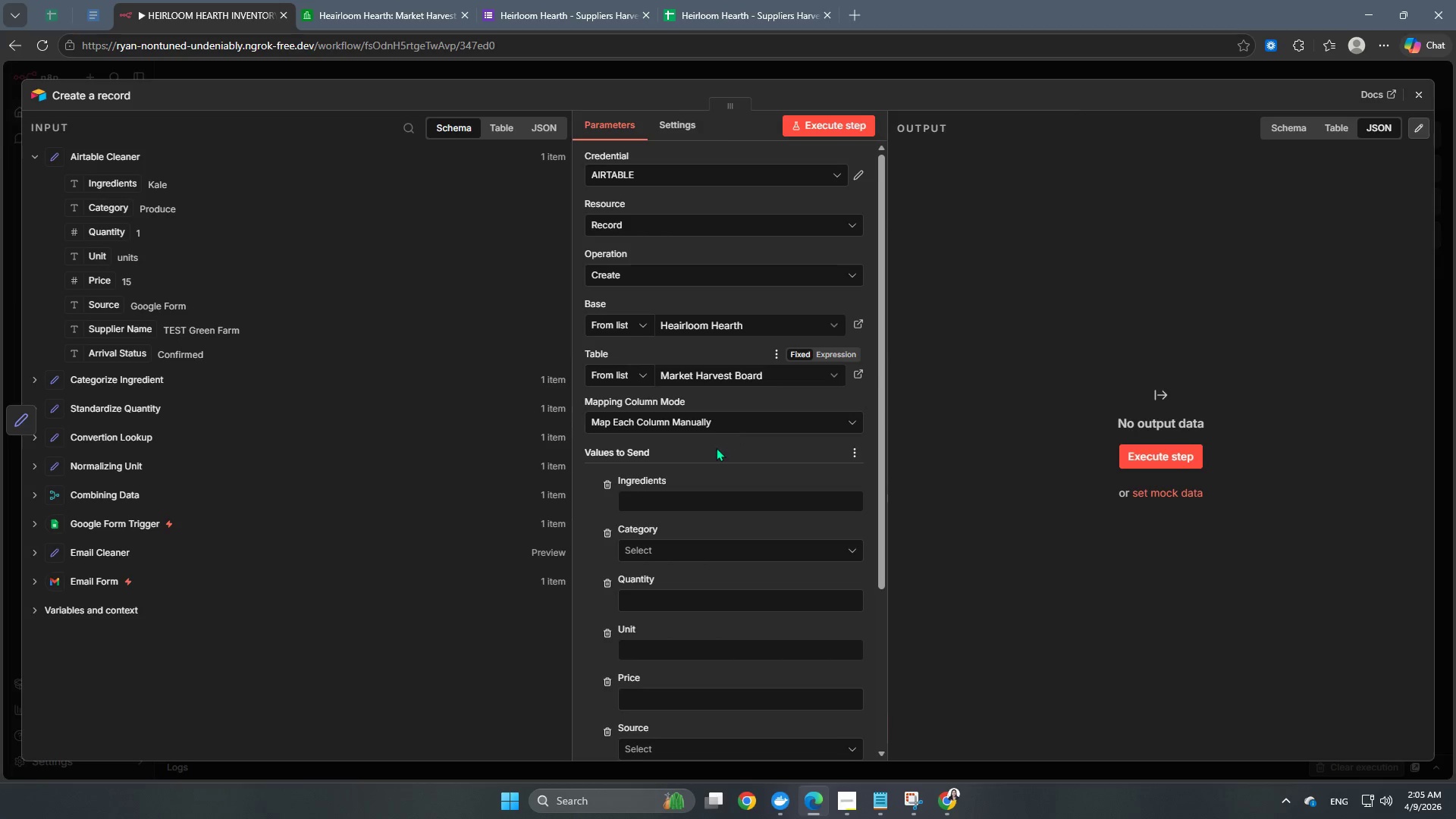 
scroll: coordinate [716, 447], scroll_direction: down, amount: 3.0
 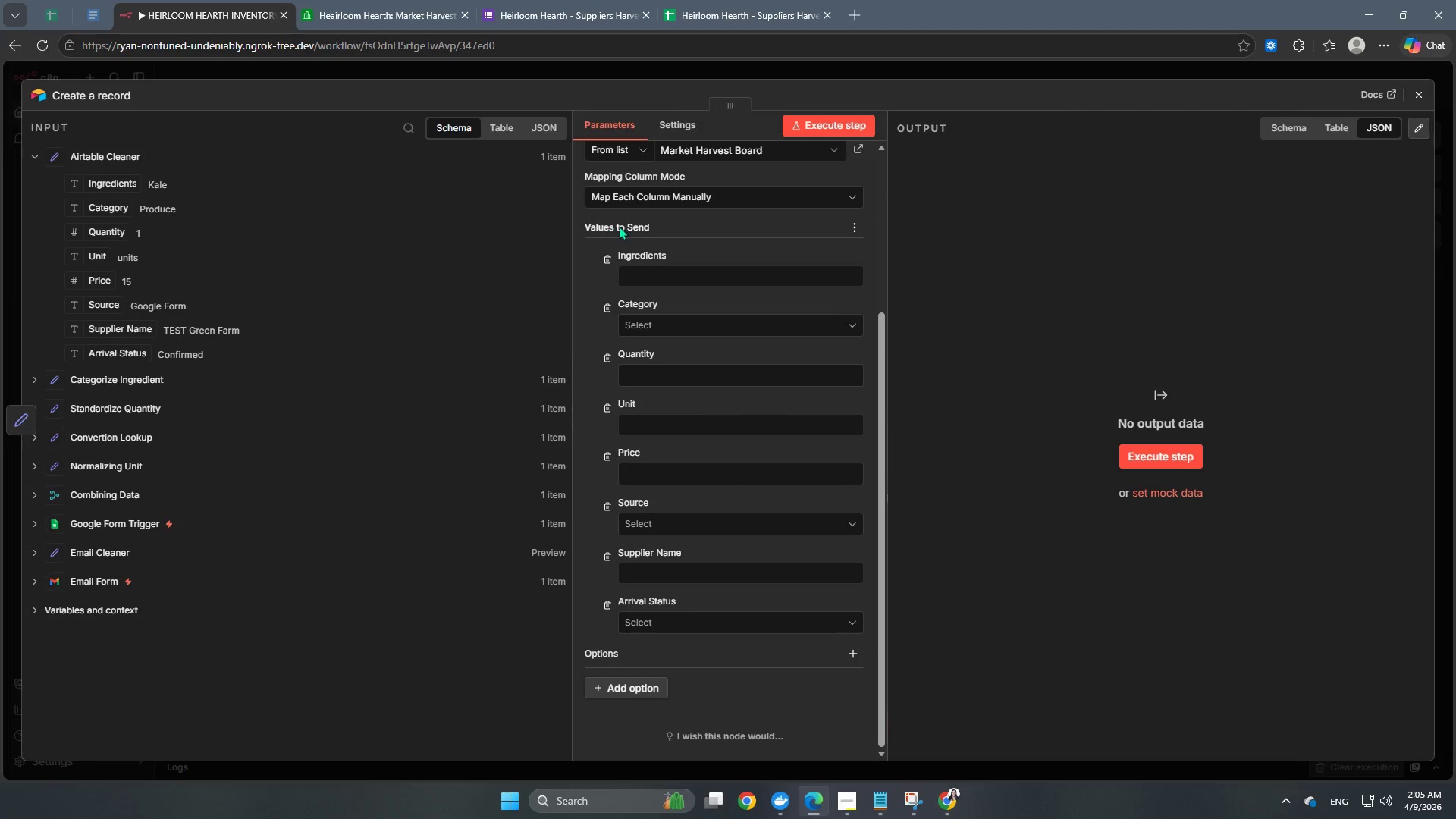 
left_click([652, 271])
 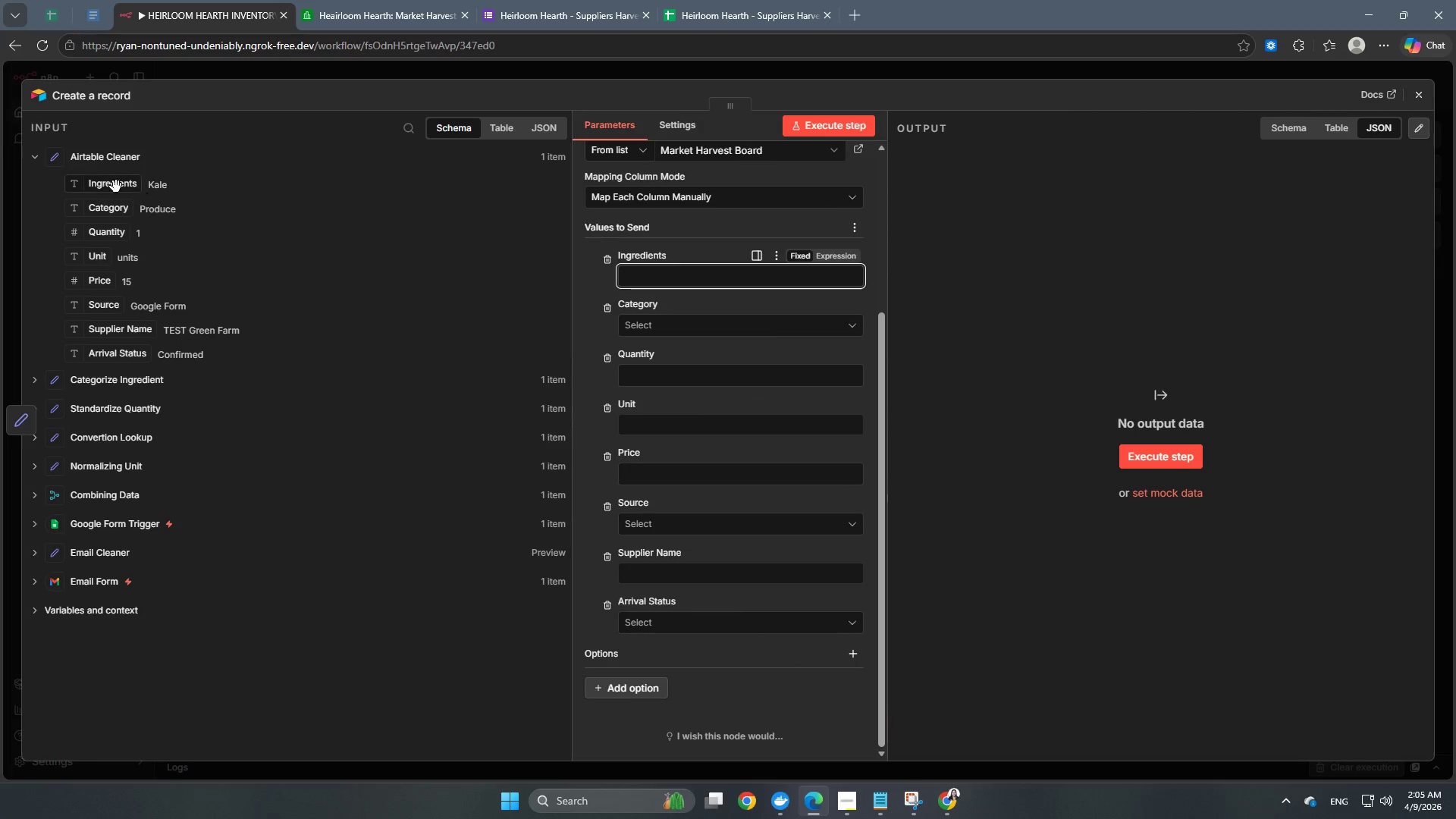 
left_click_drag(start_coordinate=[111, 182], to_coordinate=[670, 270])
 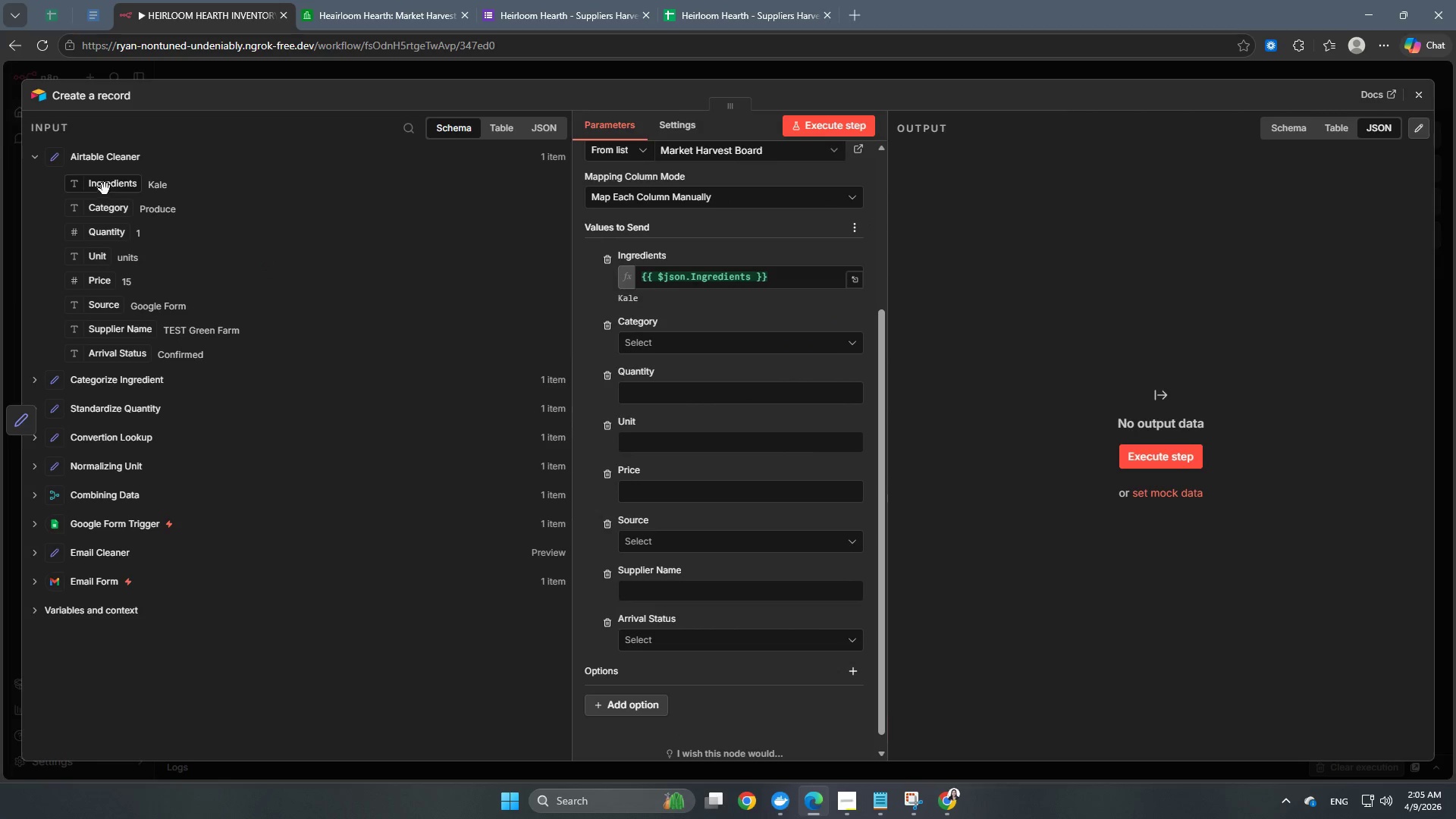 
left_click_drag(start_coordinate=[112, 215], to_coordinate=[663, 349])
 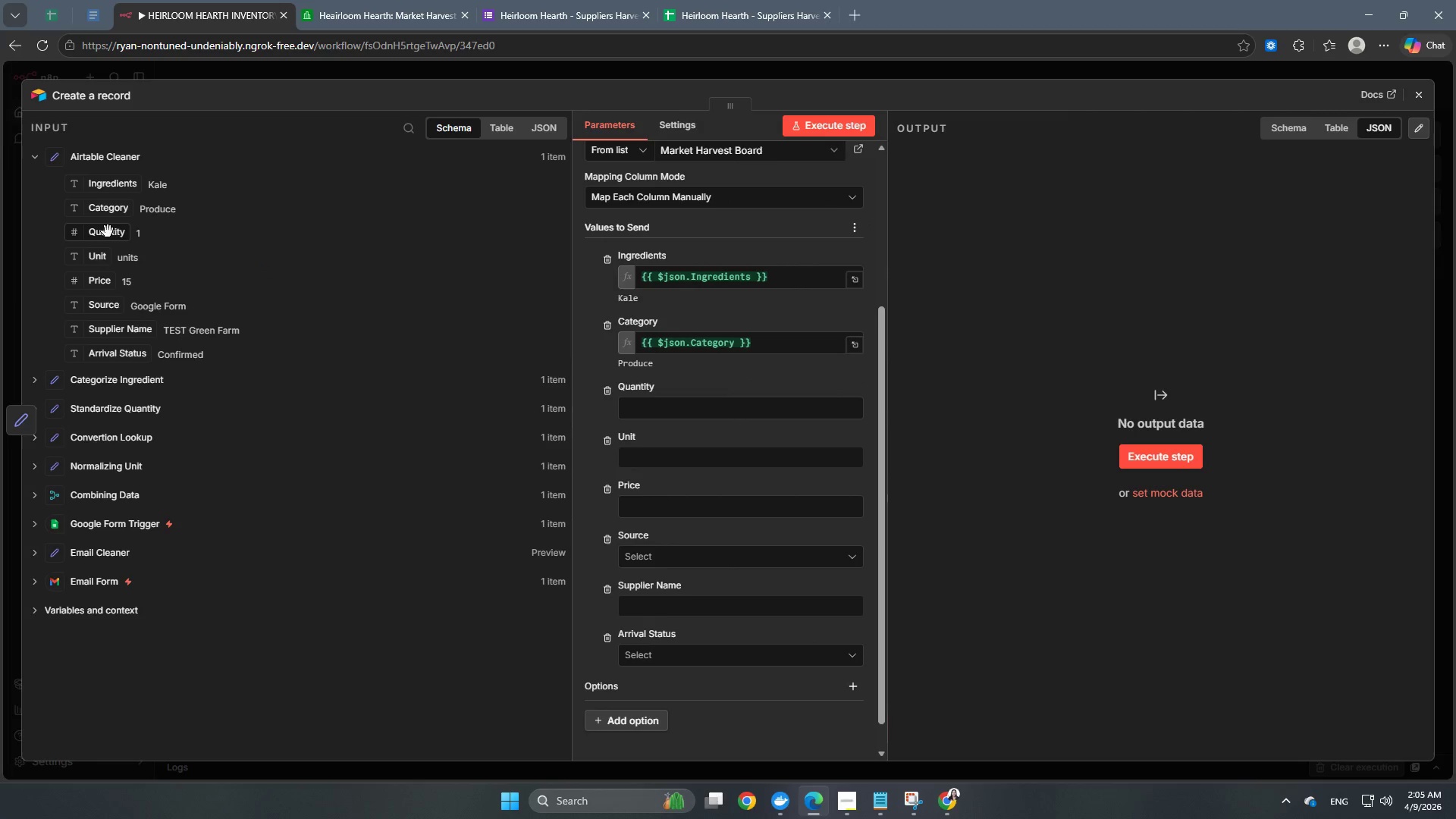 
left_click_drag(start_coordinate=[109, 232], to_coordinate=[659, 414])
 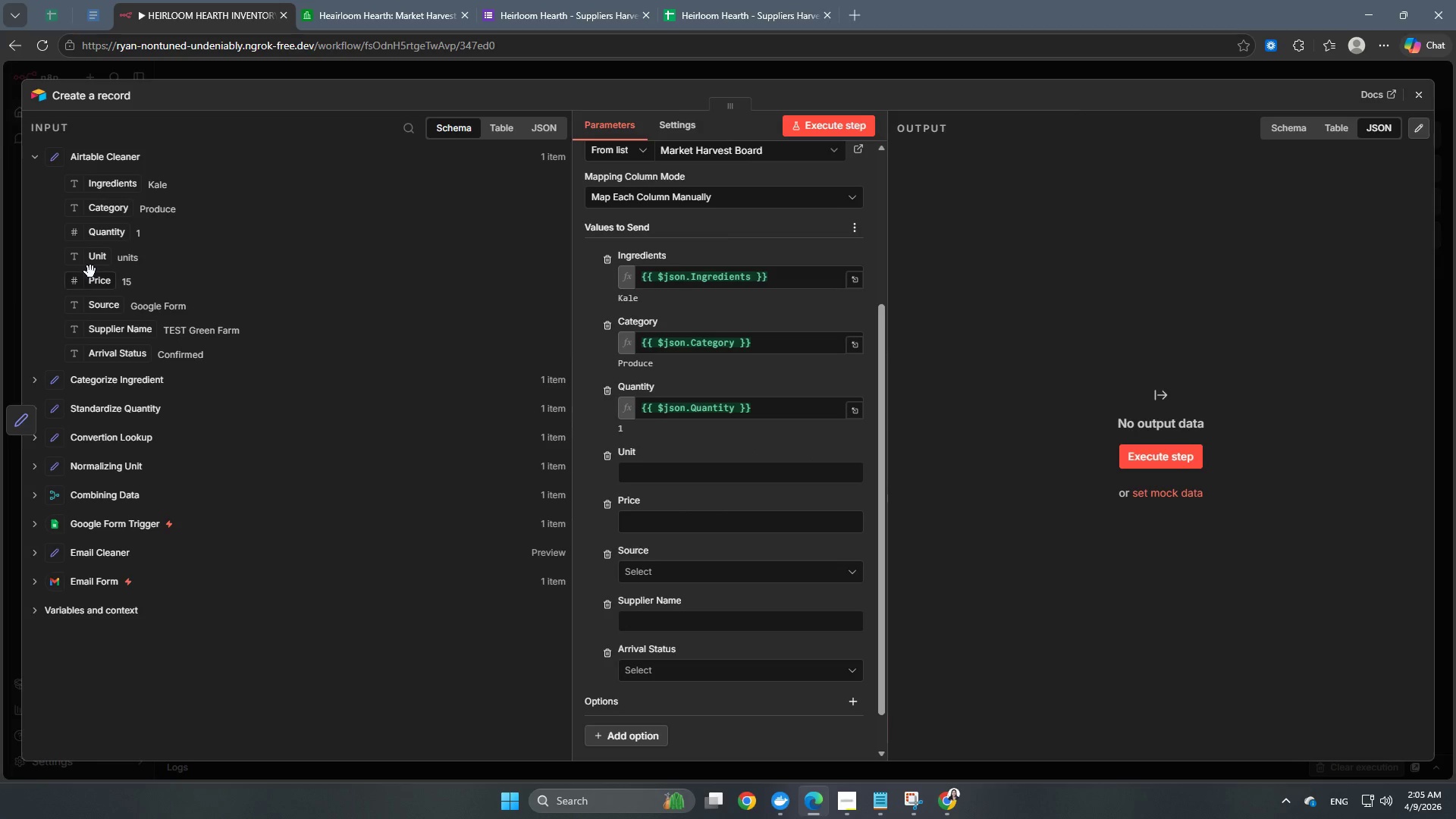 
left_click_drag(start_coordinate=[96, 256], to_coordinate=[651, 463])
 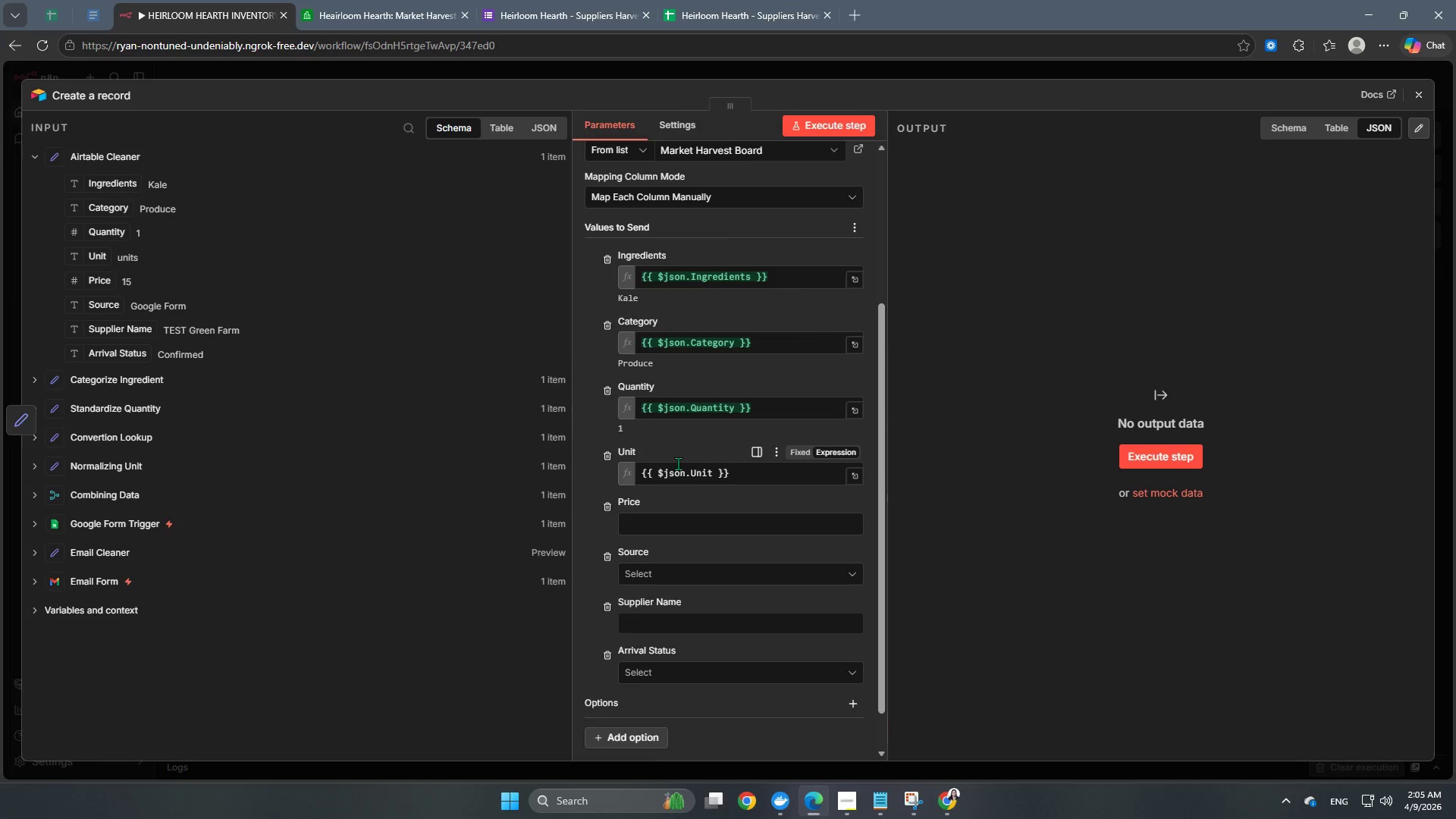 
scroll: coordinate [710, 466], scroll_direction: down, amount: 2.0
 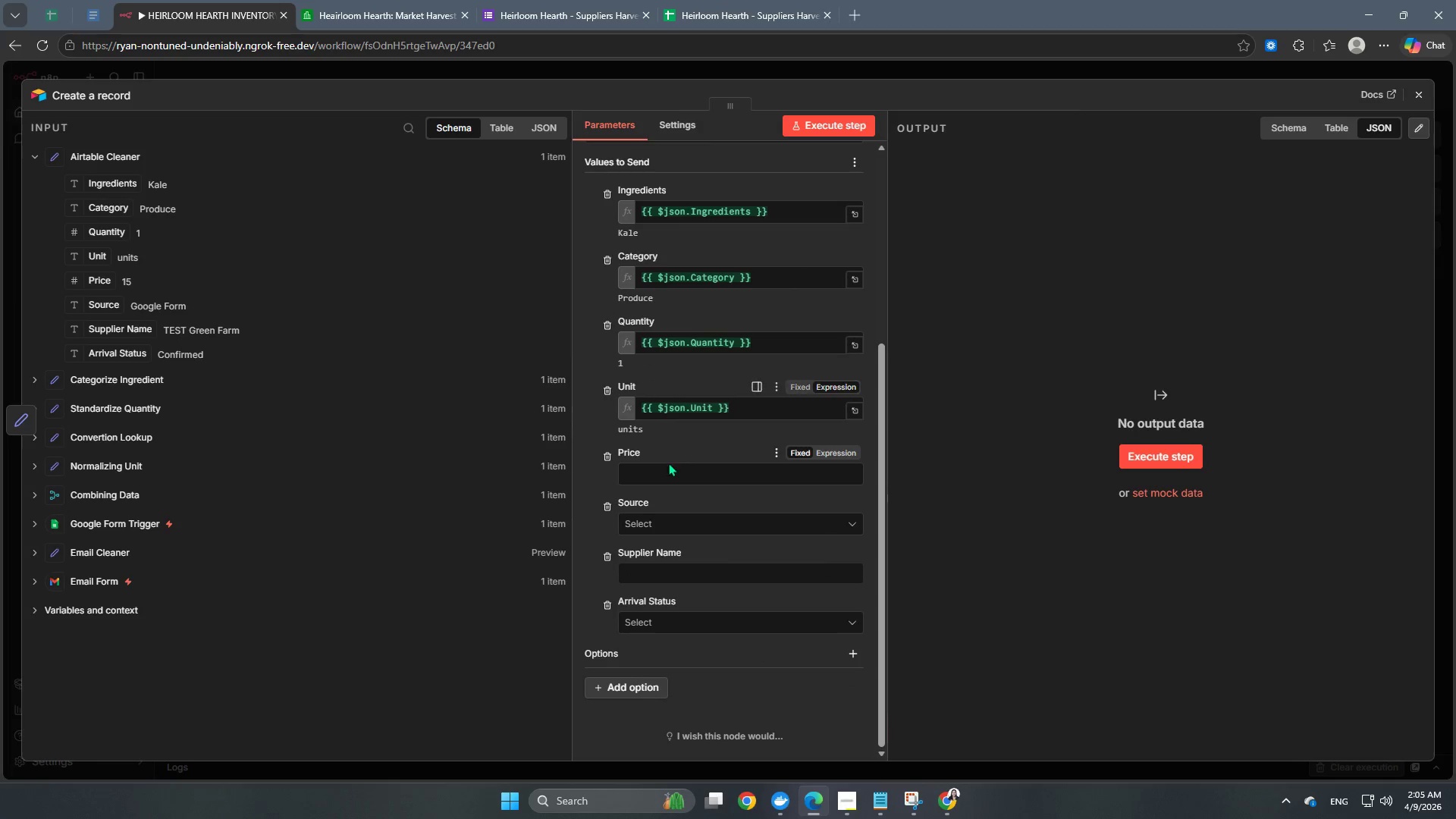 
left_click([667, 464])
 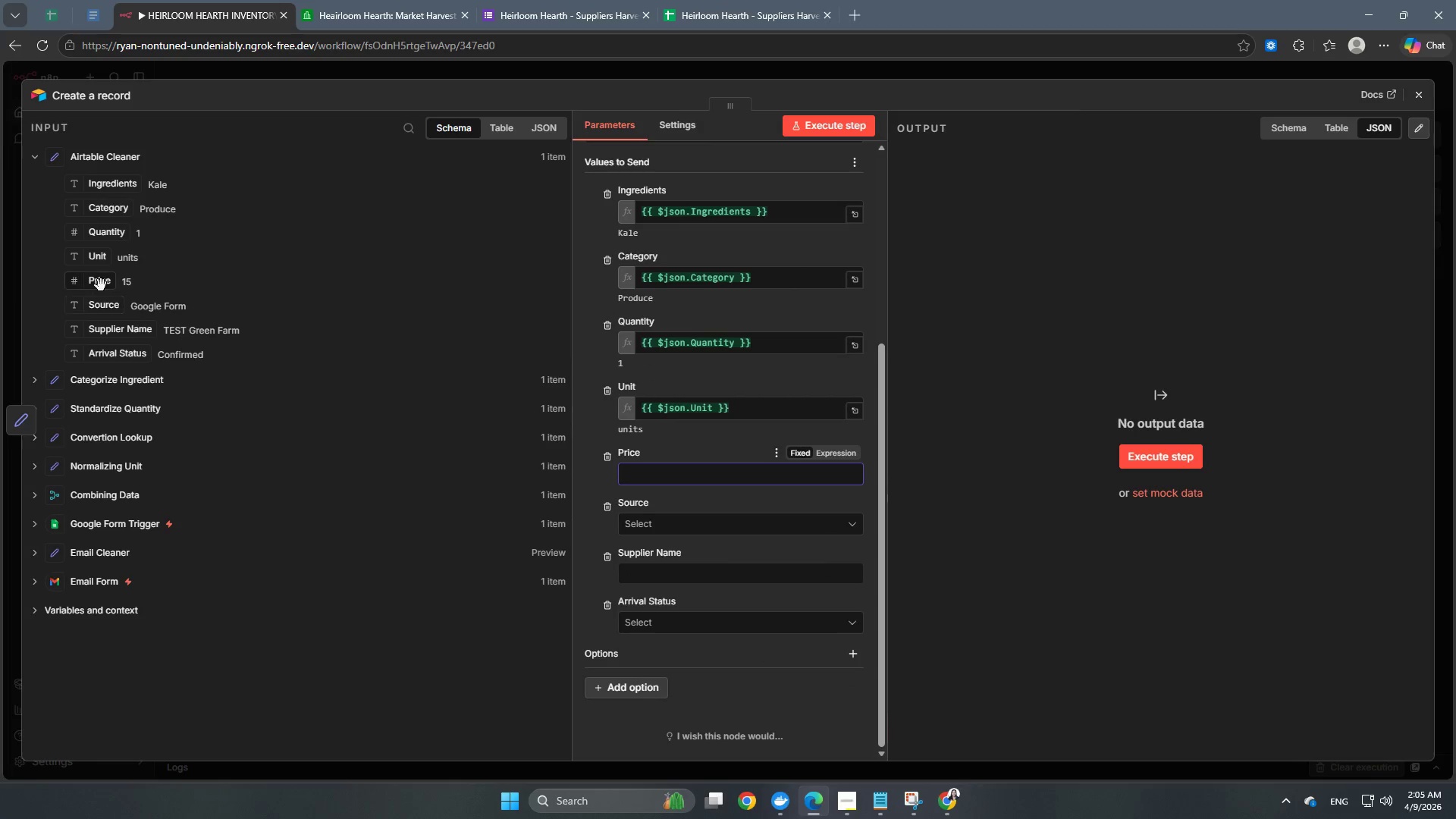 
left_click_drag(start_coordinate=[102, 284], to_coordinate=[682, 475])
 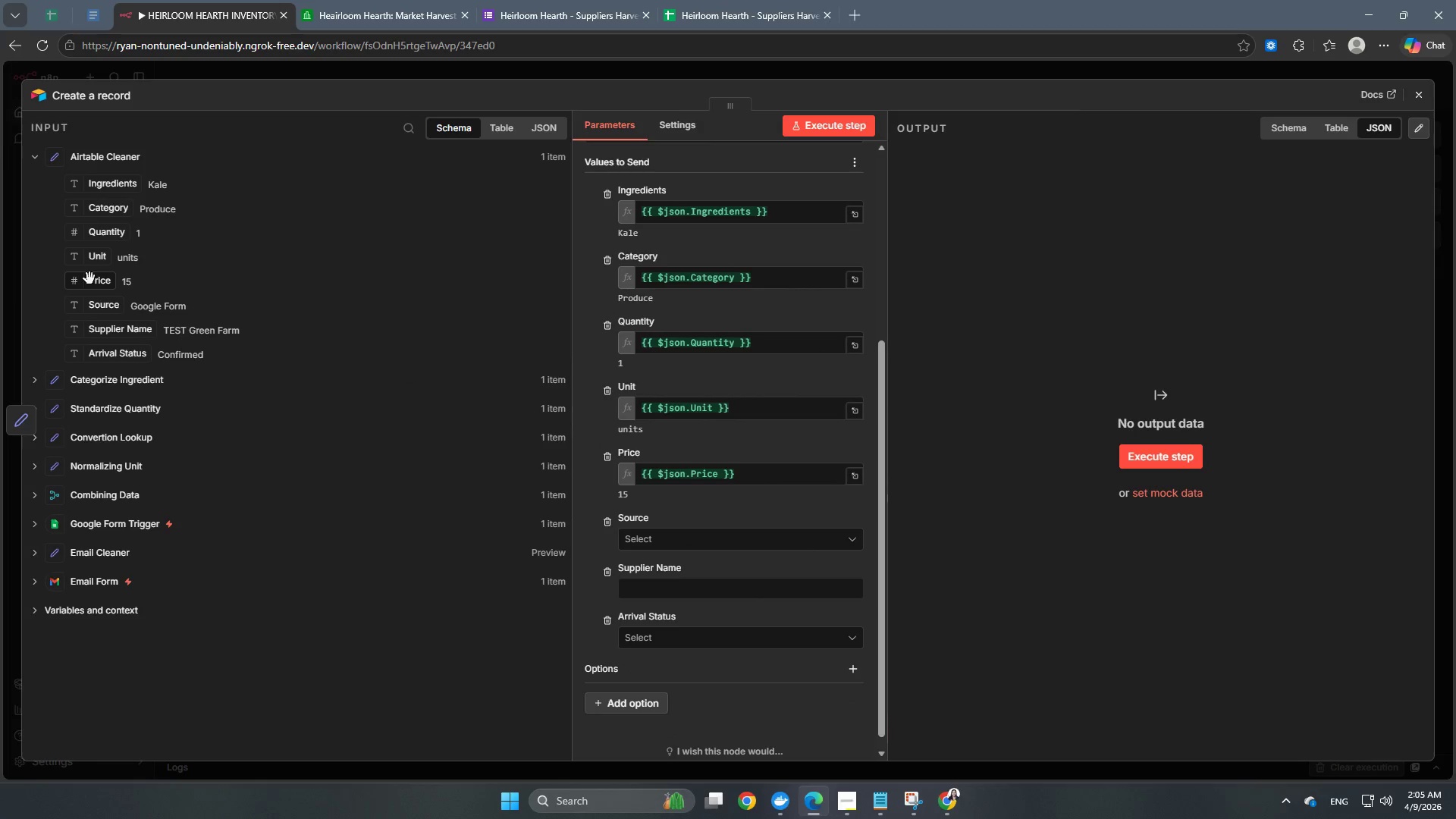 
left_click_drag(start_coordinate=[105, 303], to_coordinate=[665, 535])
 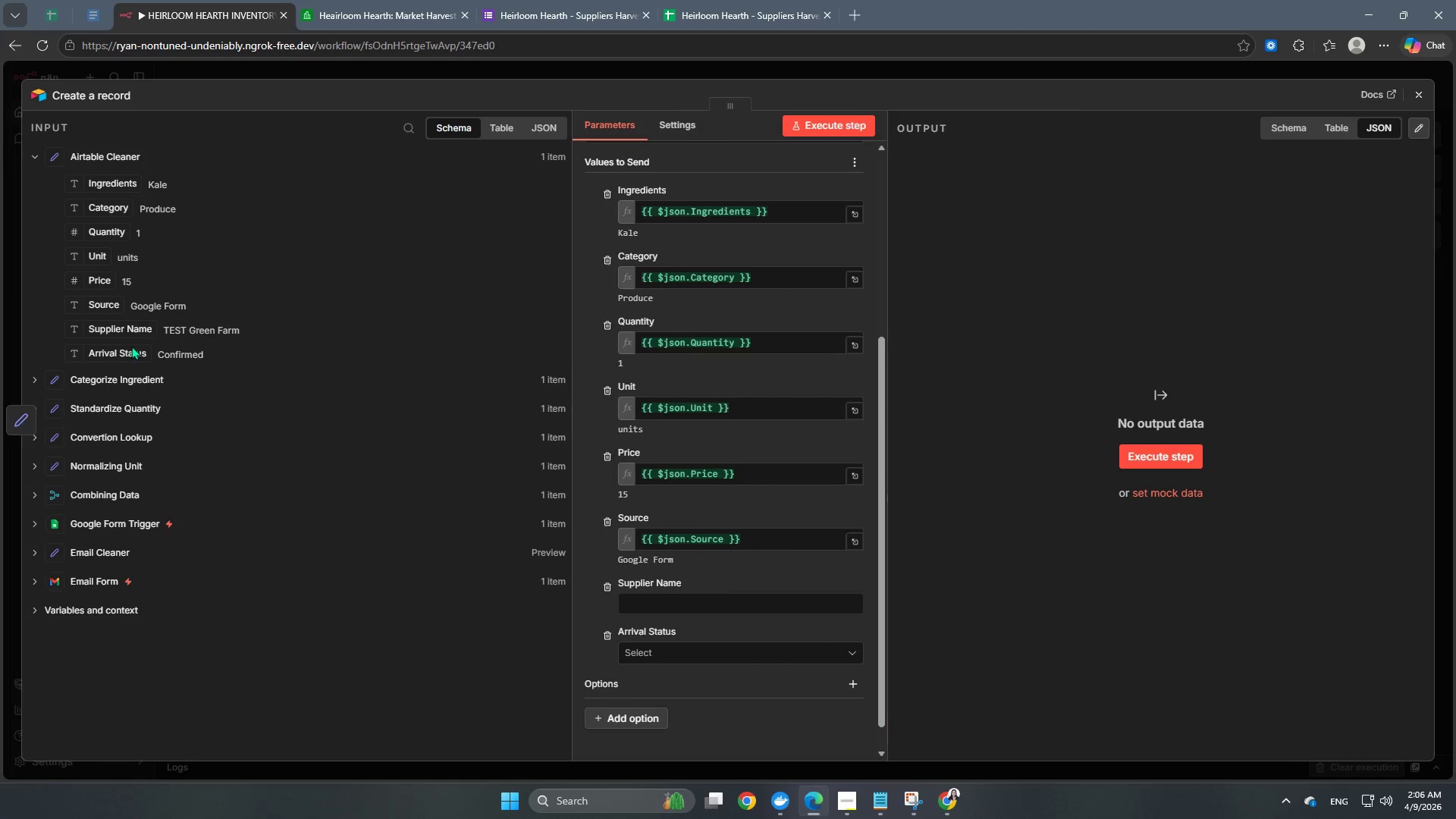 
left_click_drag(start_coordinate=[130, 332], to_coordinate=[673, 601])
 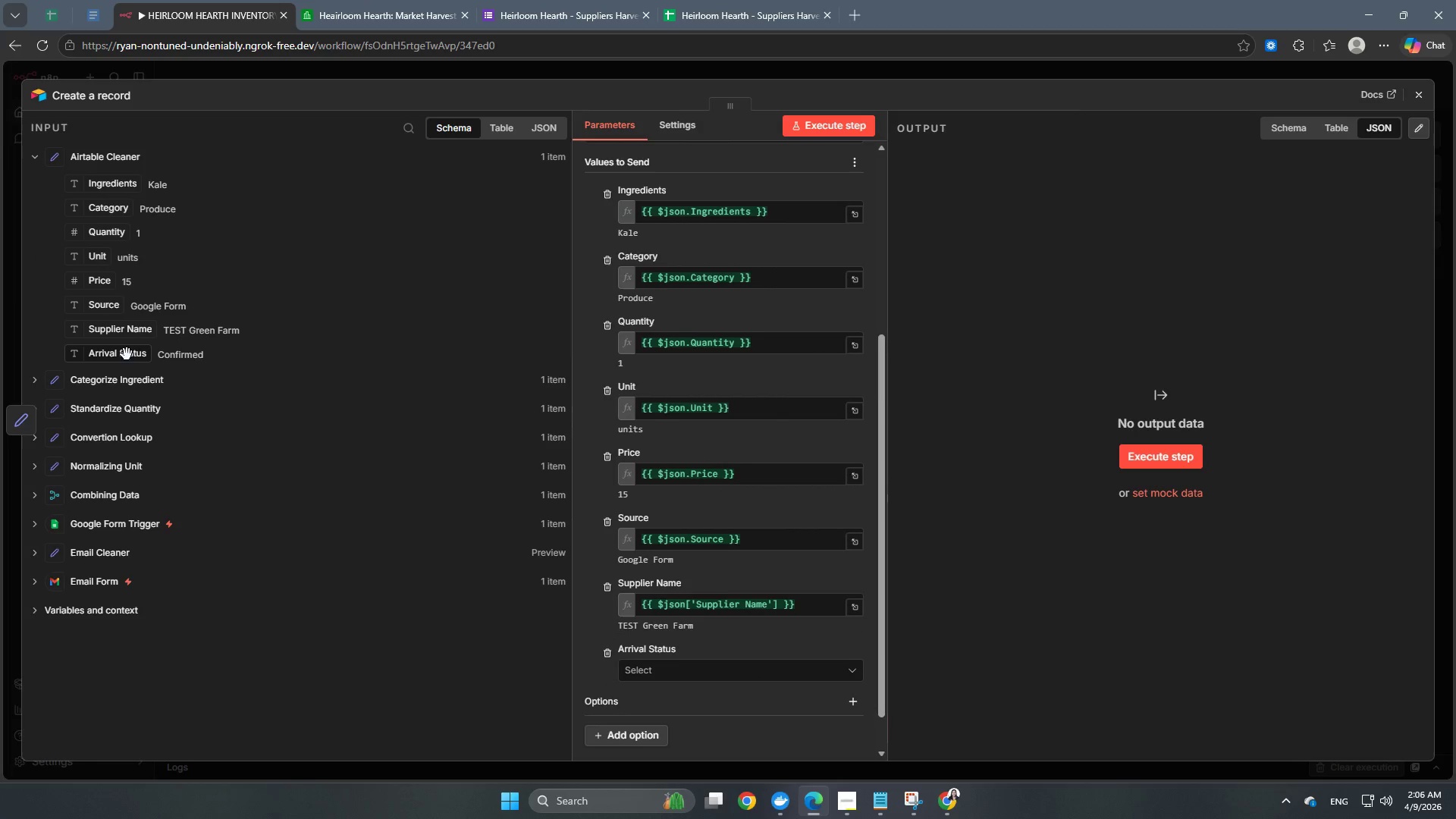 
left_click_drag(start_coordinate=[126, 353], to_coordinate=[673, 673])
 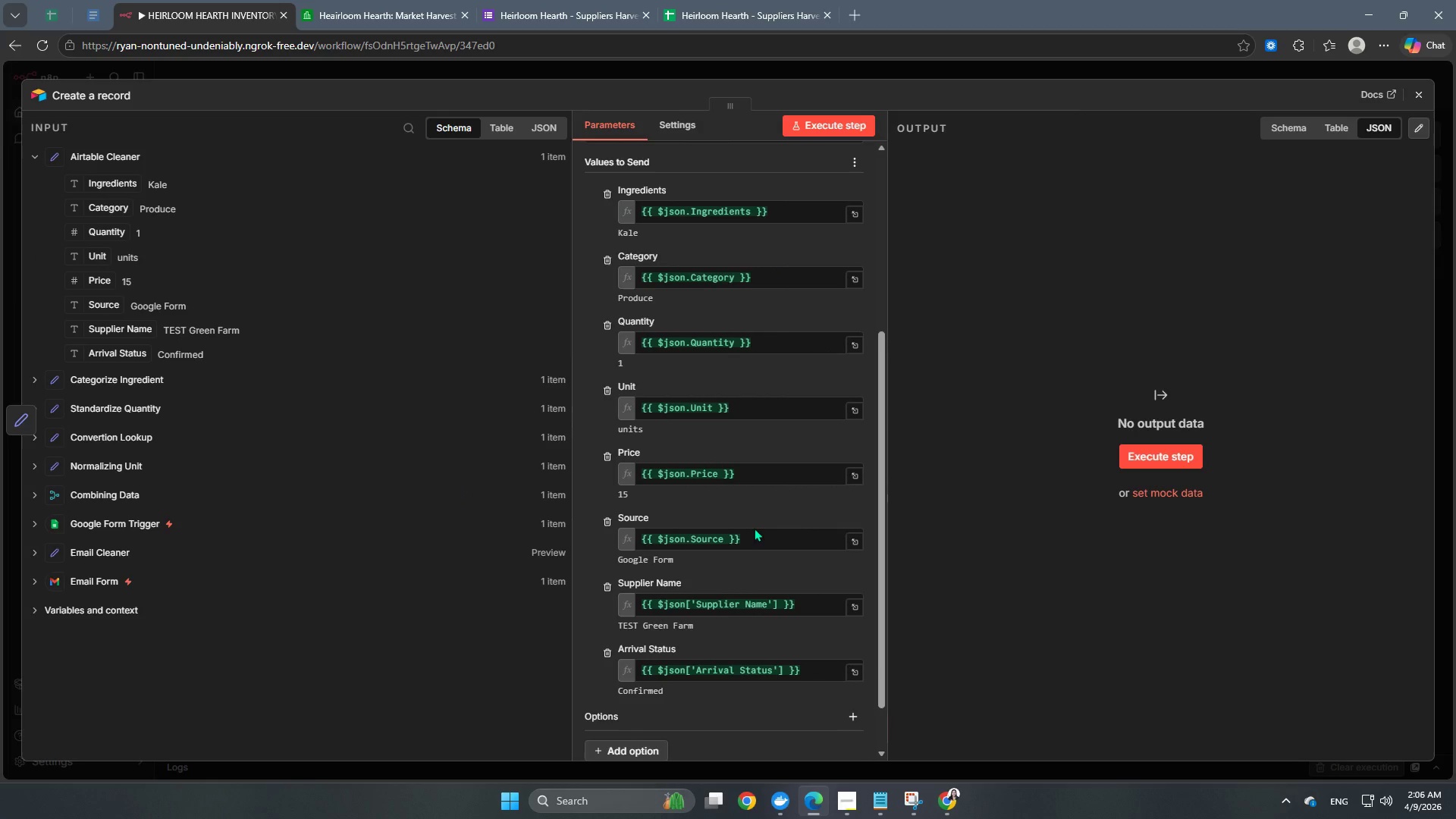 
scroll: coordinate [781, 507], scroll_direction: up, amount: 3.0
 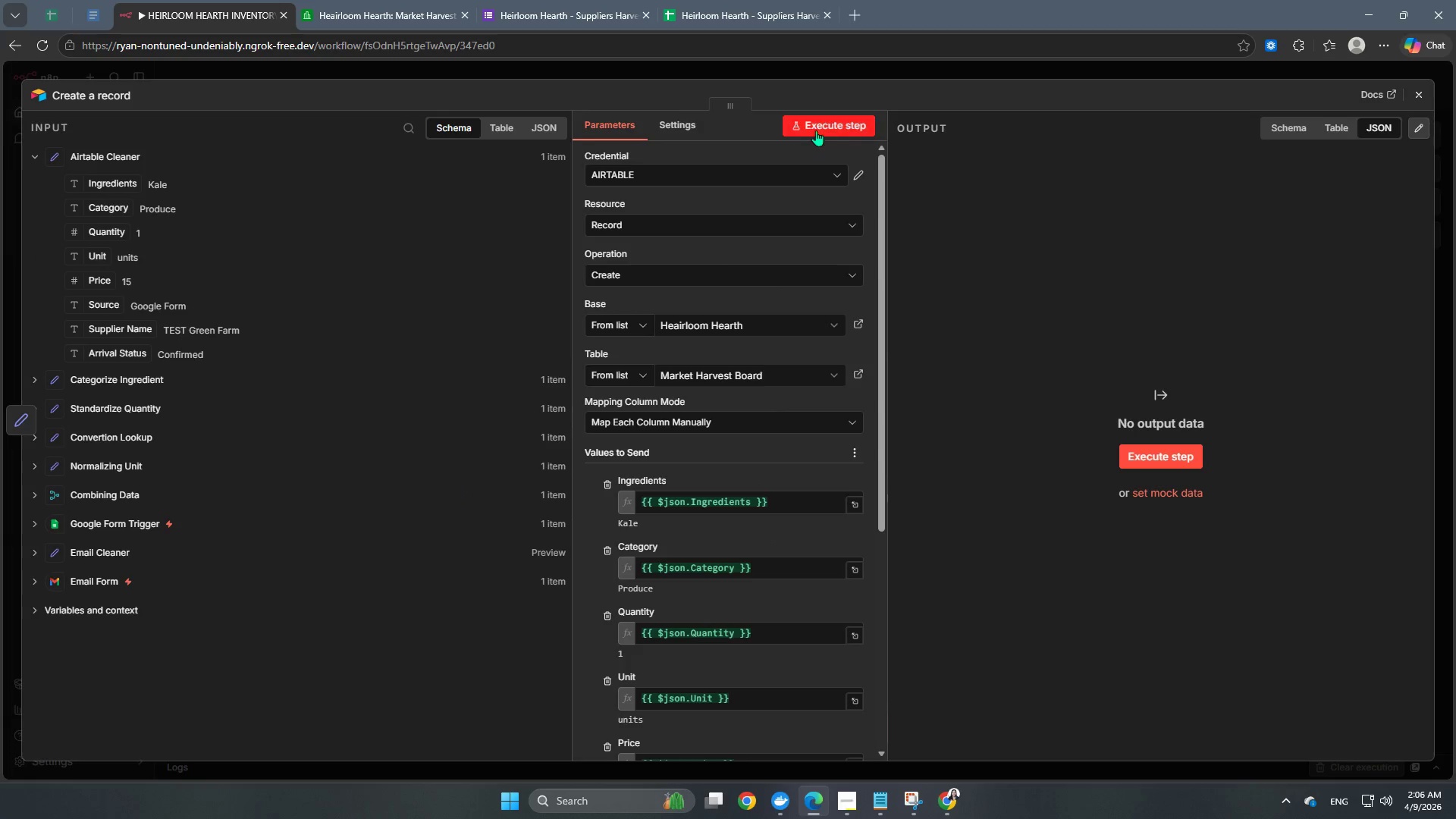 
left_click([821, 124])
 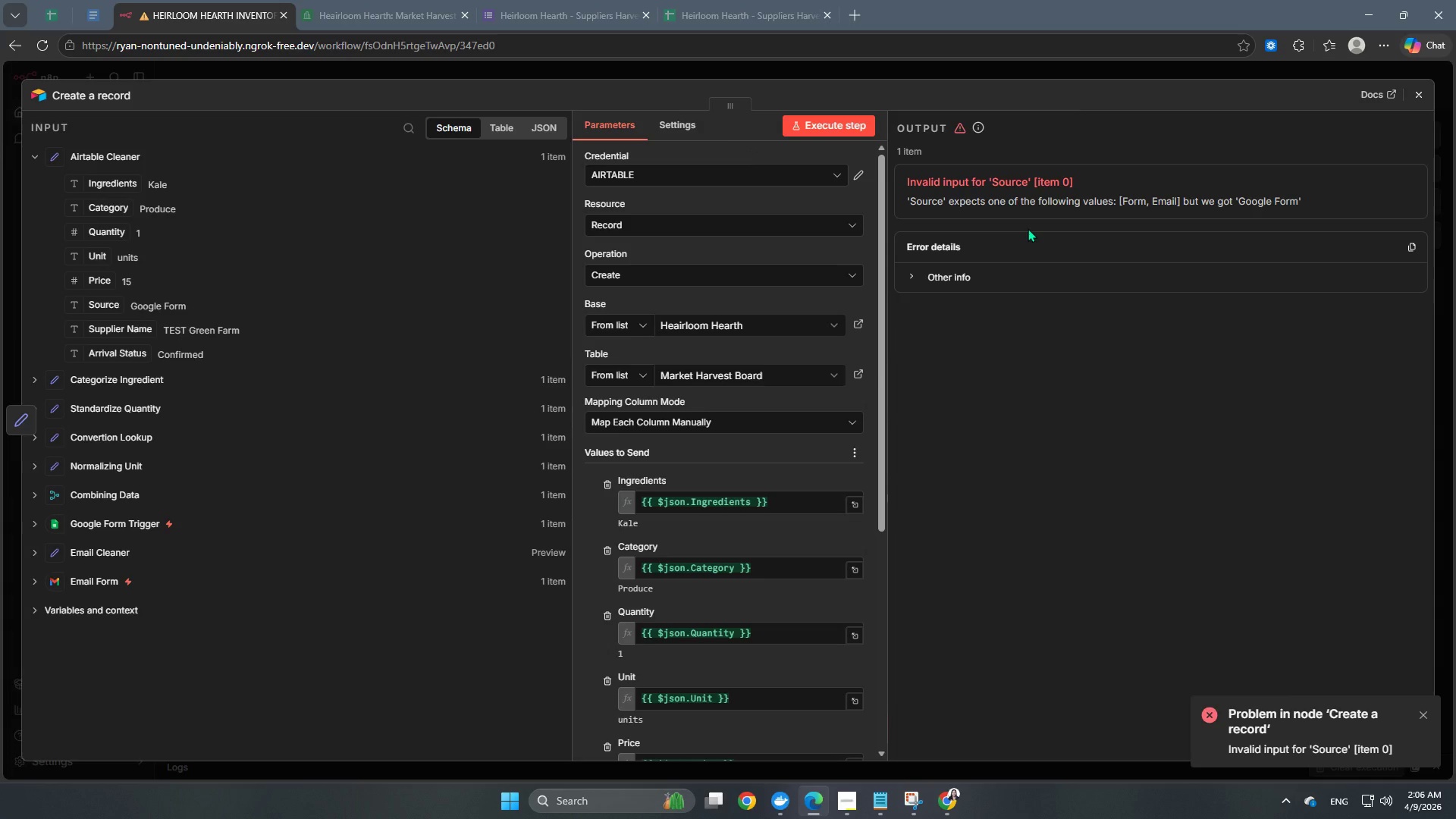 
wait(8.66)
 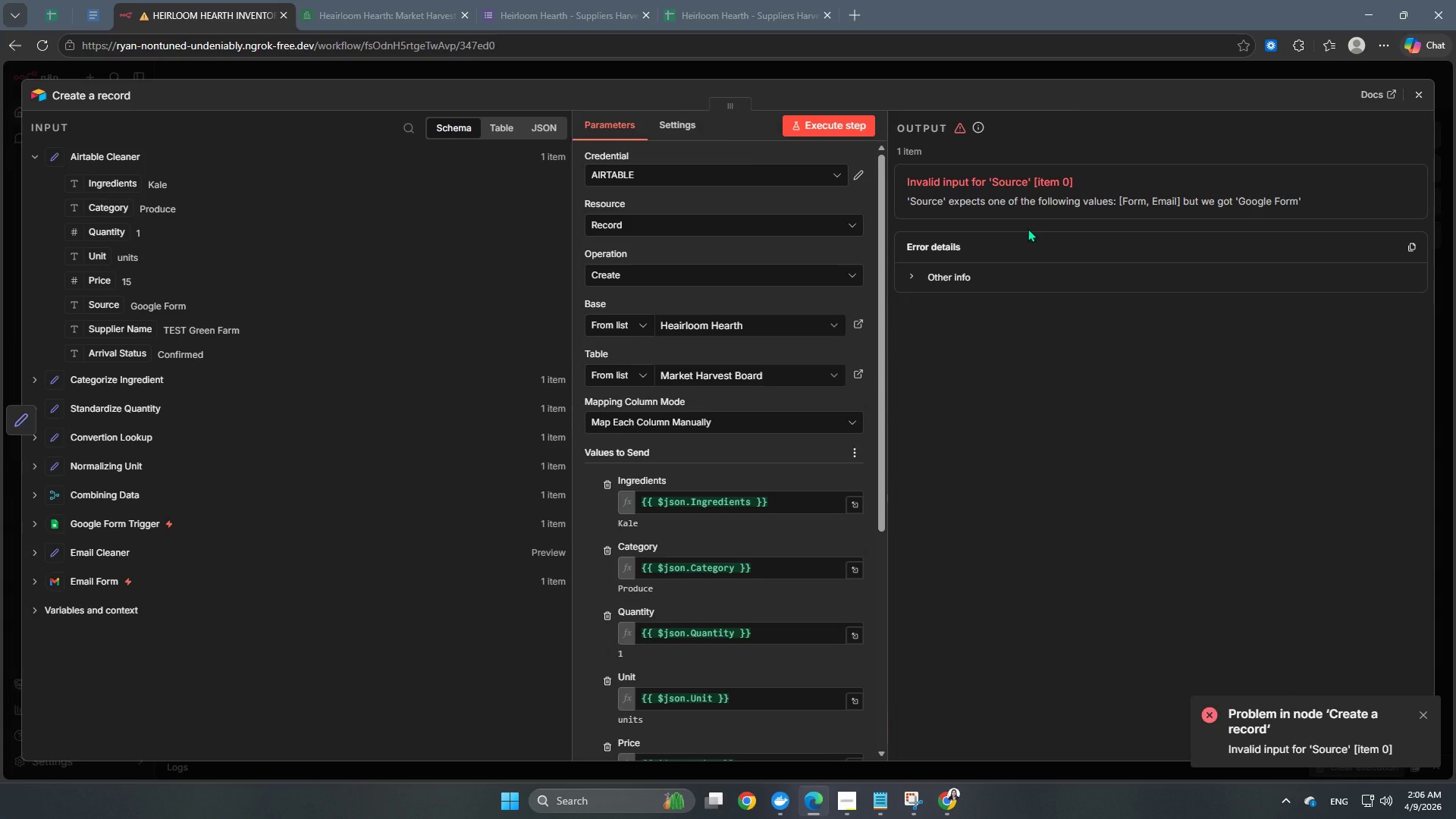 
scroll: coordinate [767, 582], scroll_direction: down, amount: 8.0
 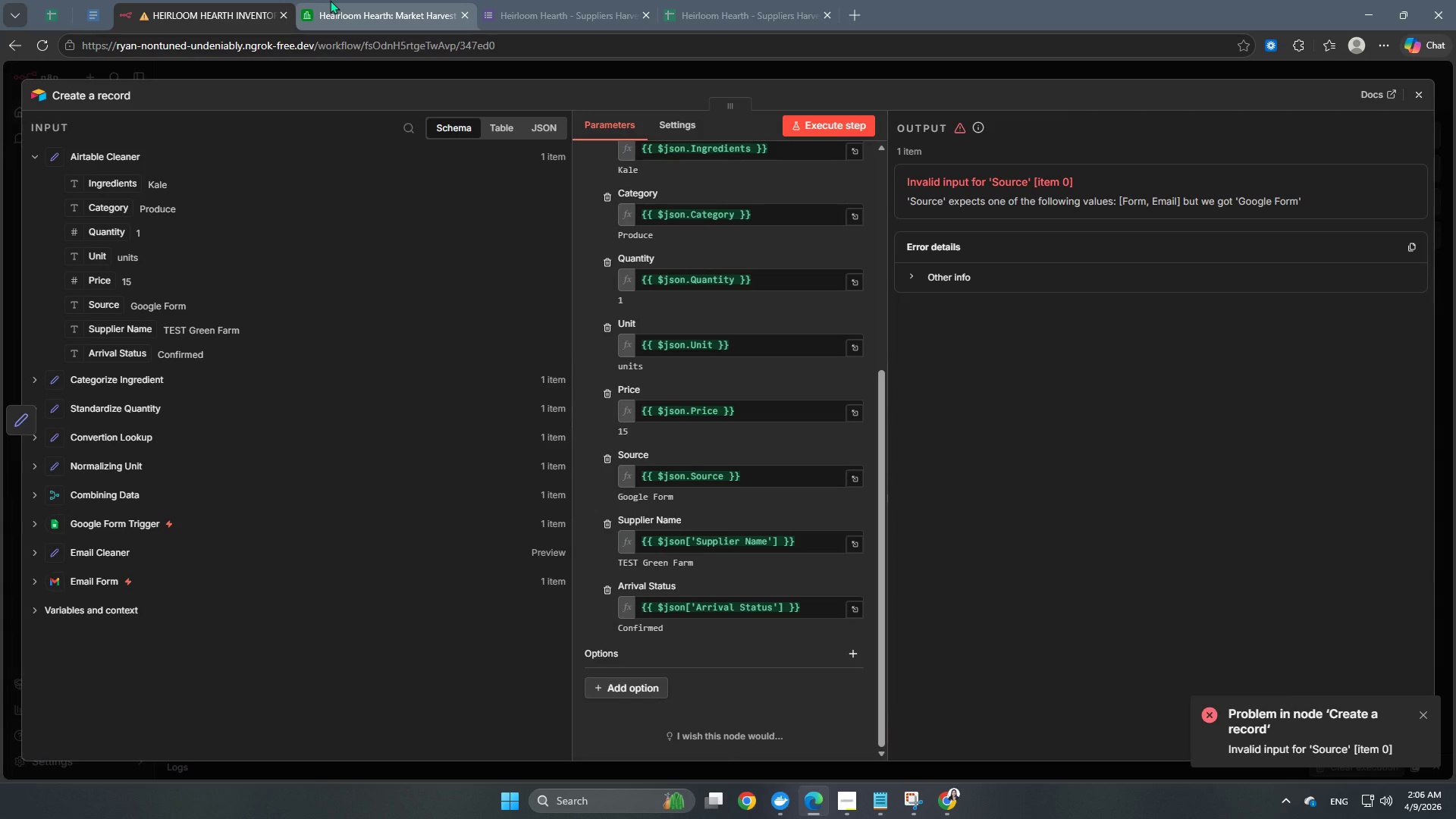 
mouse_move([370, 11])
 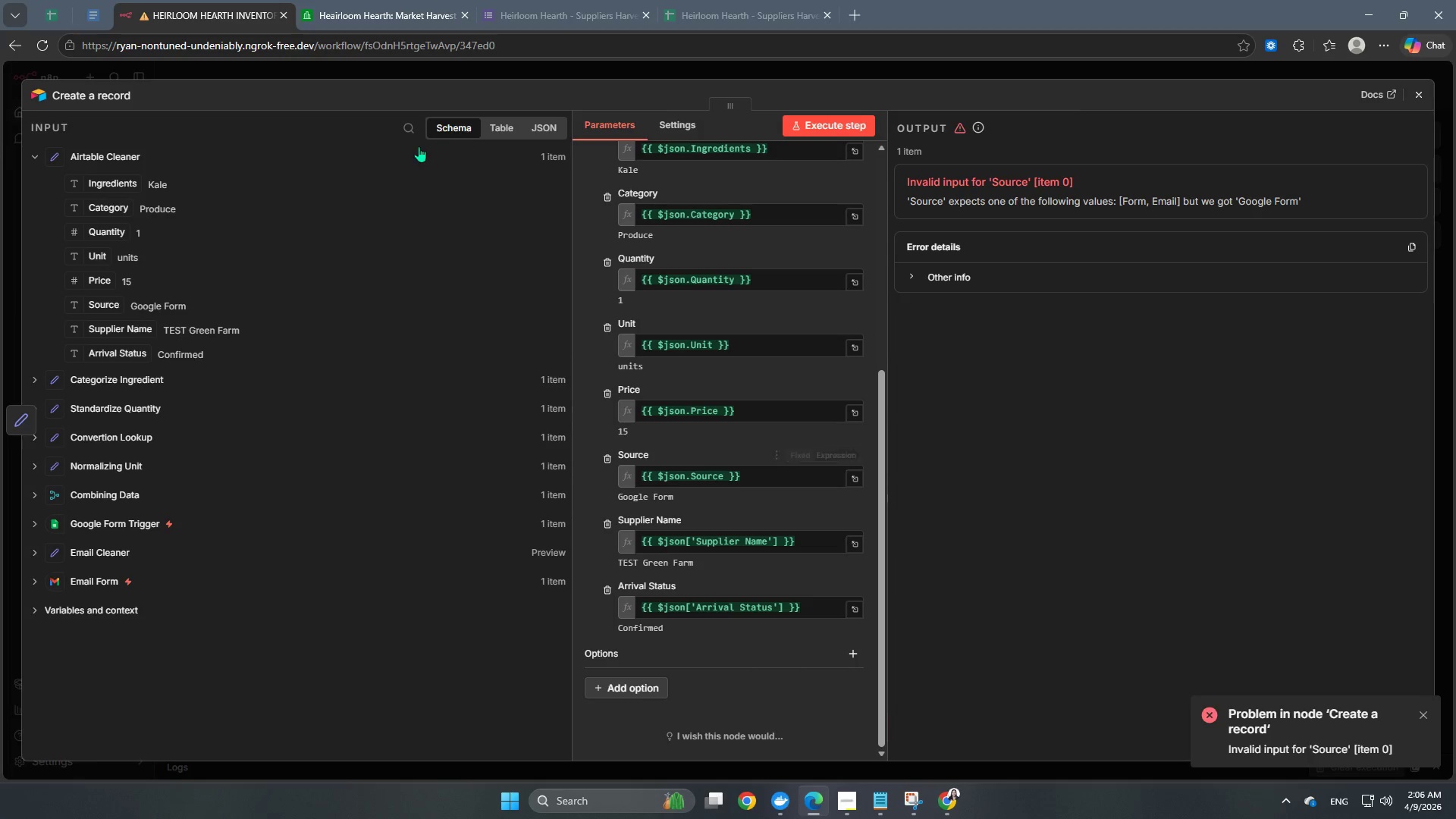 
left_click([459, 71])
 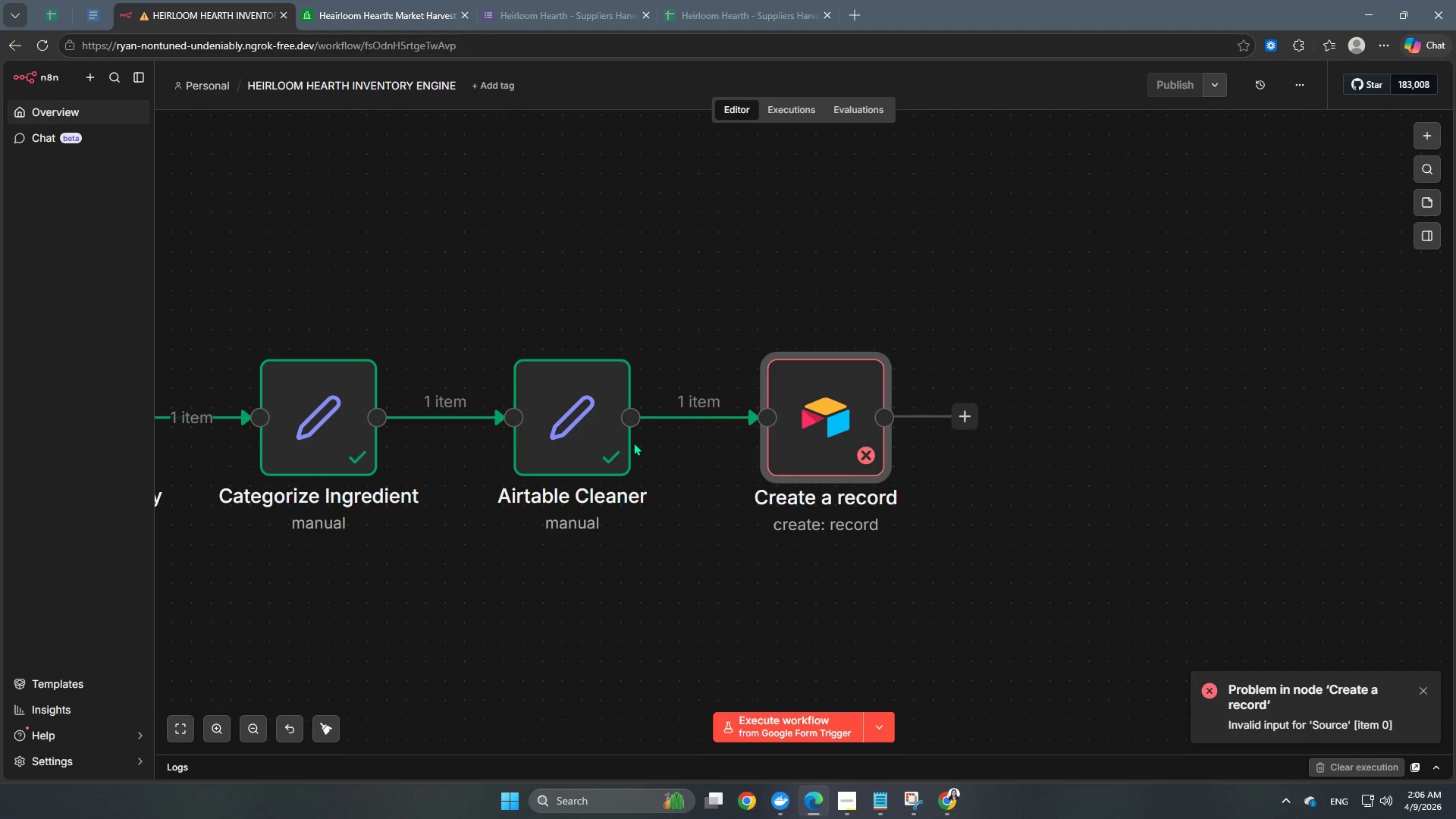 
left_click([627, 441])
 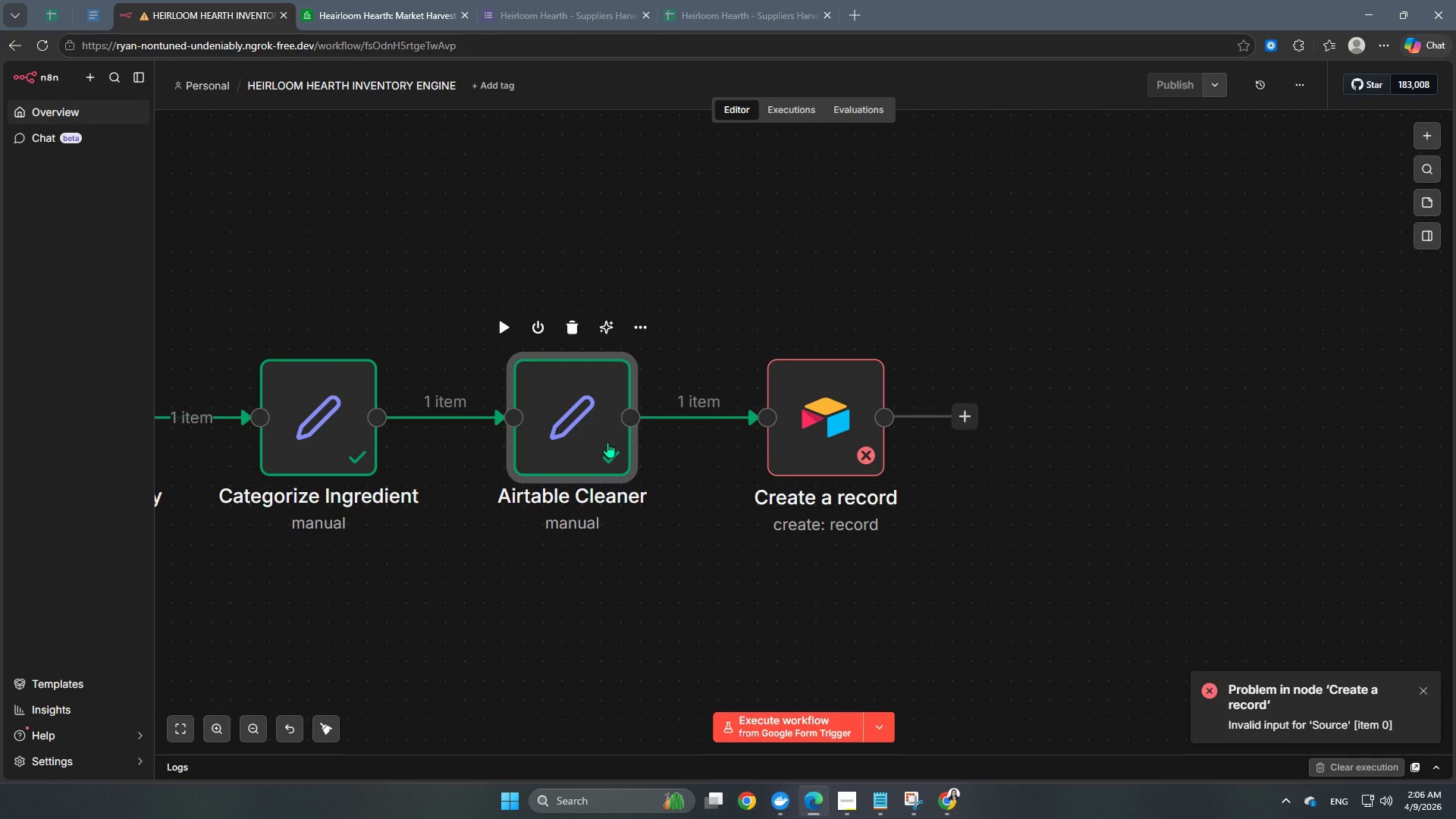 
double_click([607, 442])
 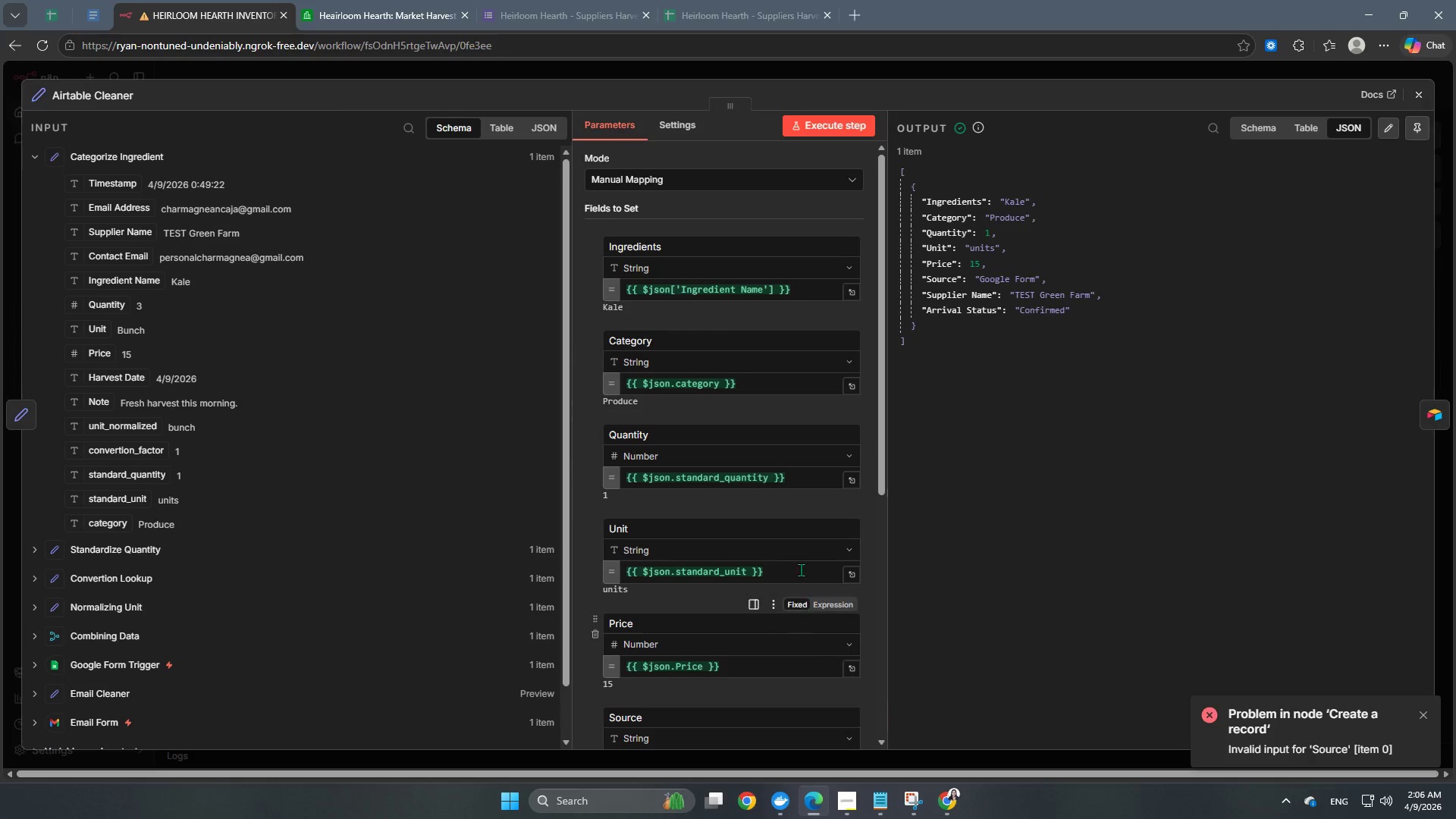 
scroll: coordinate [749, 578], scroll_direction: down, amount: 5.0
 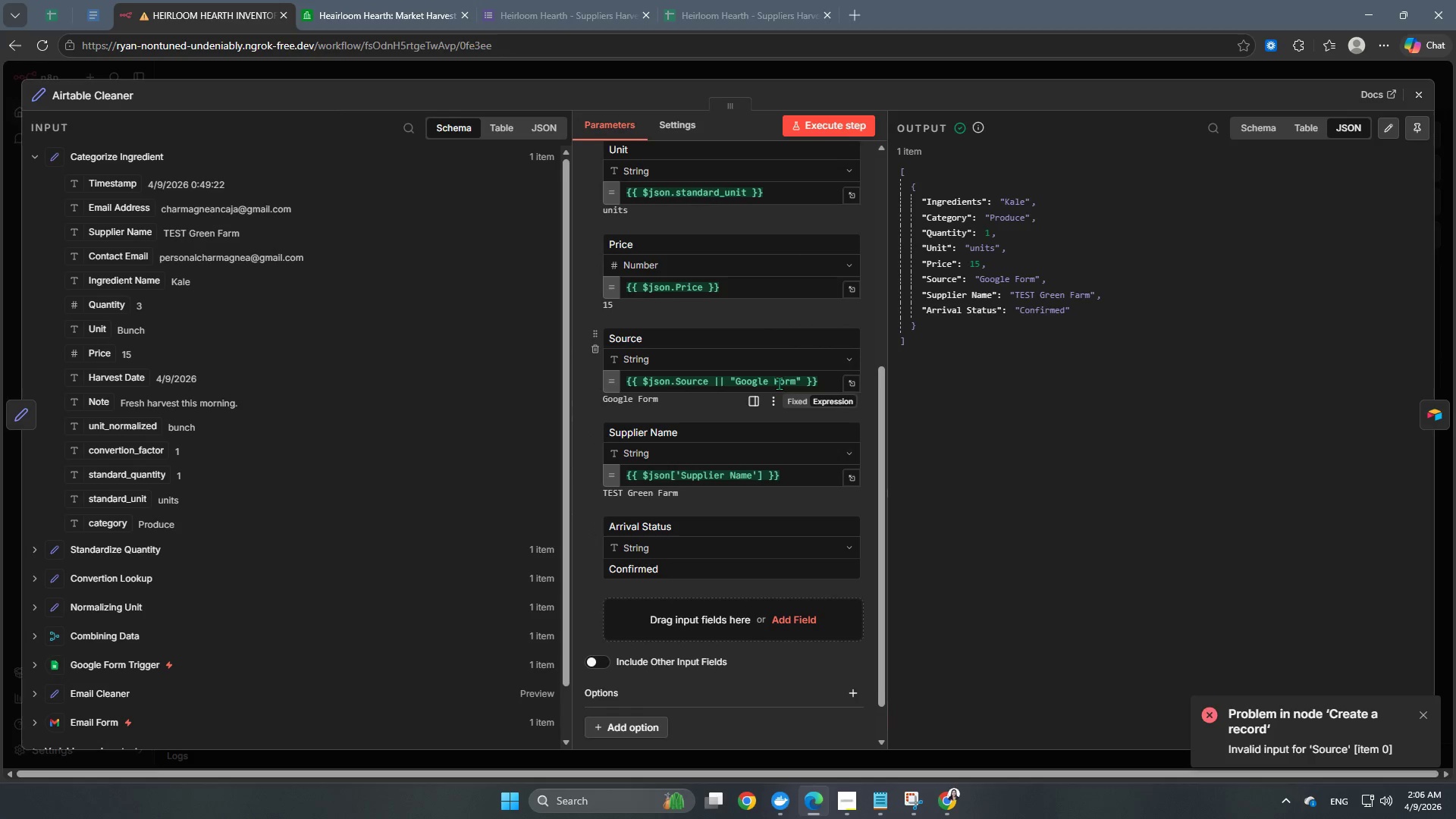 
left_click([773, 379])
 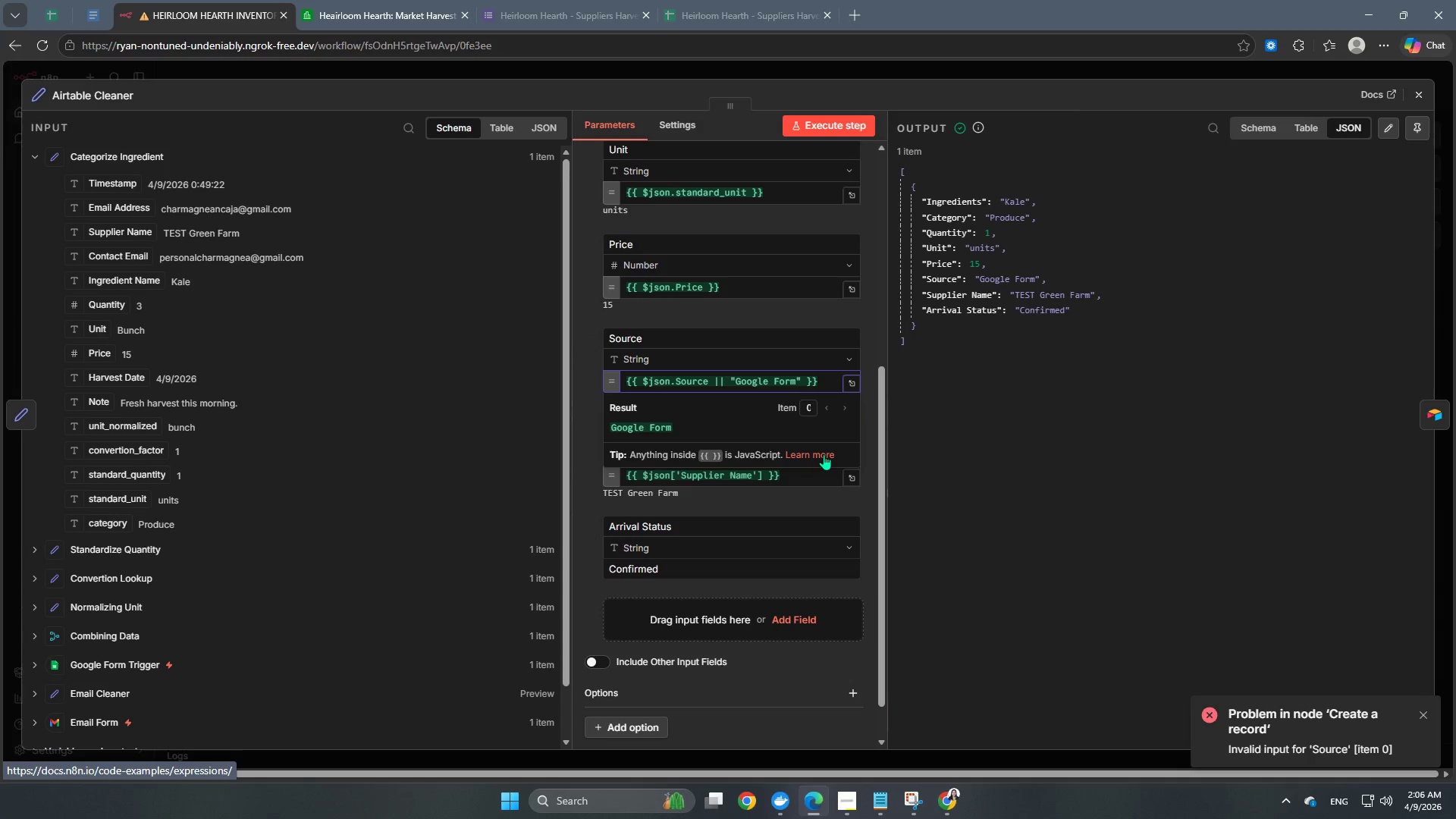 
key(Backspace)
 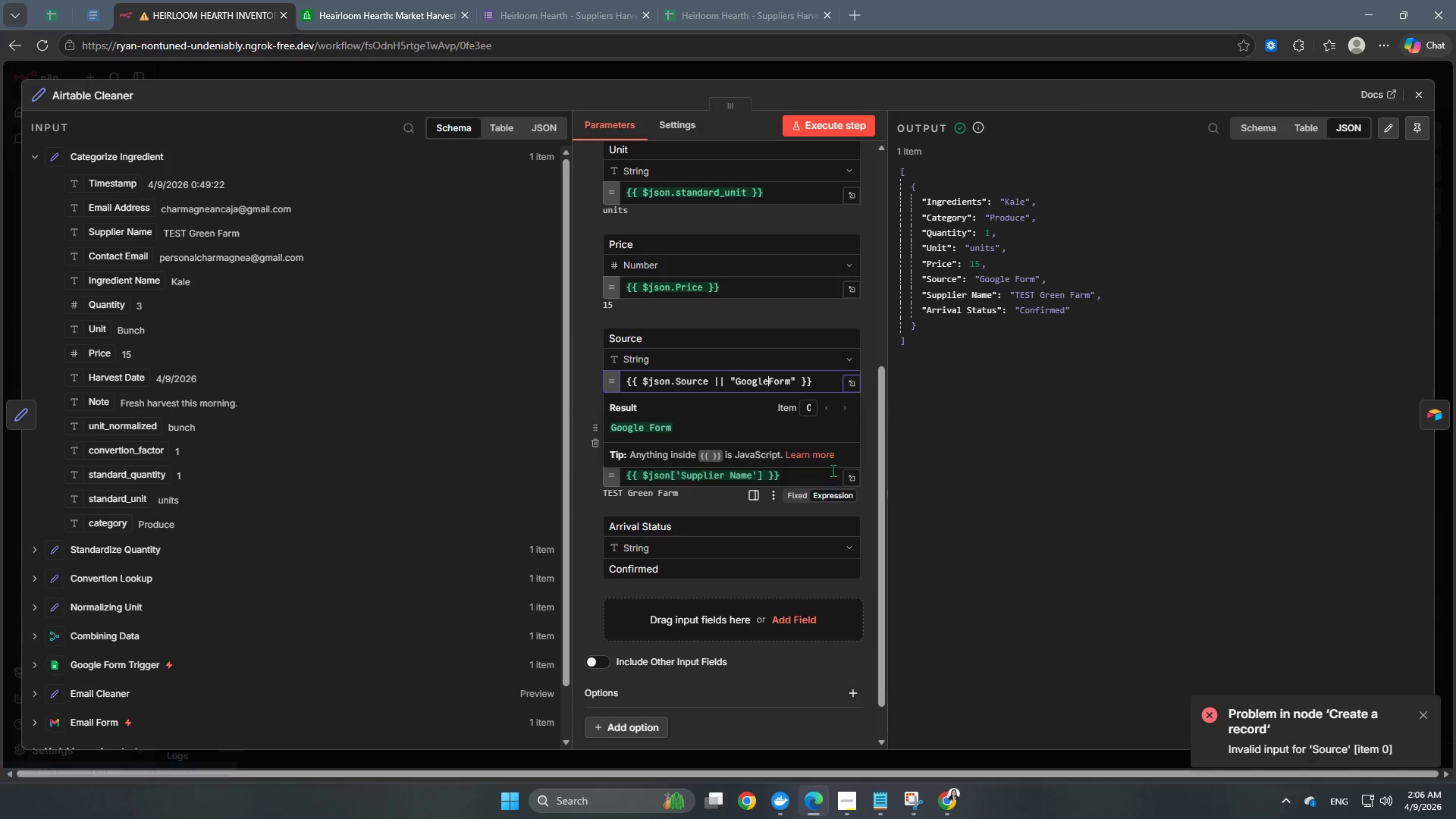 
key(Backspace)
 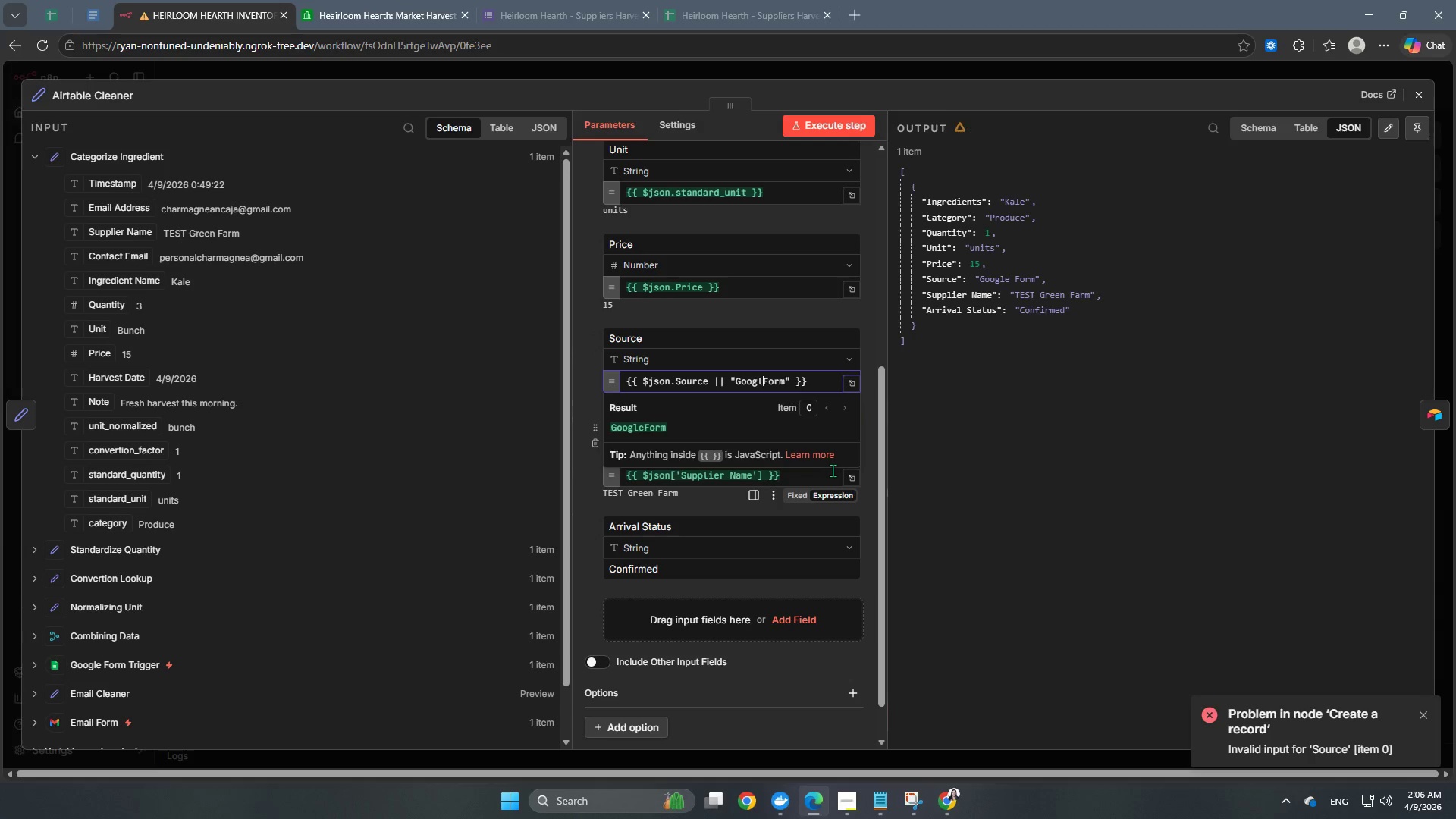 
key(Backspace)
 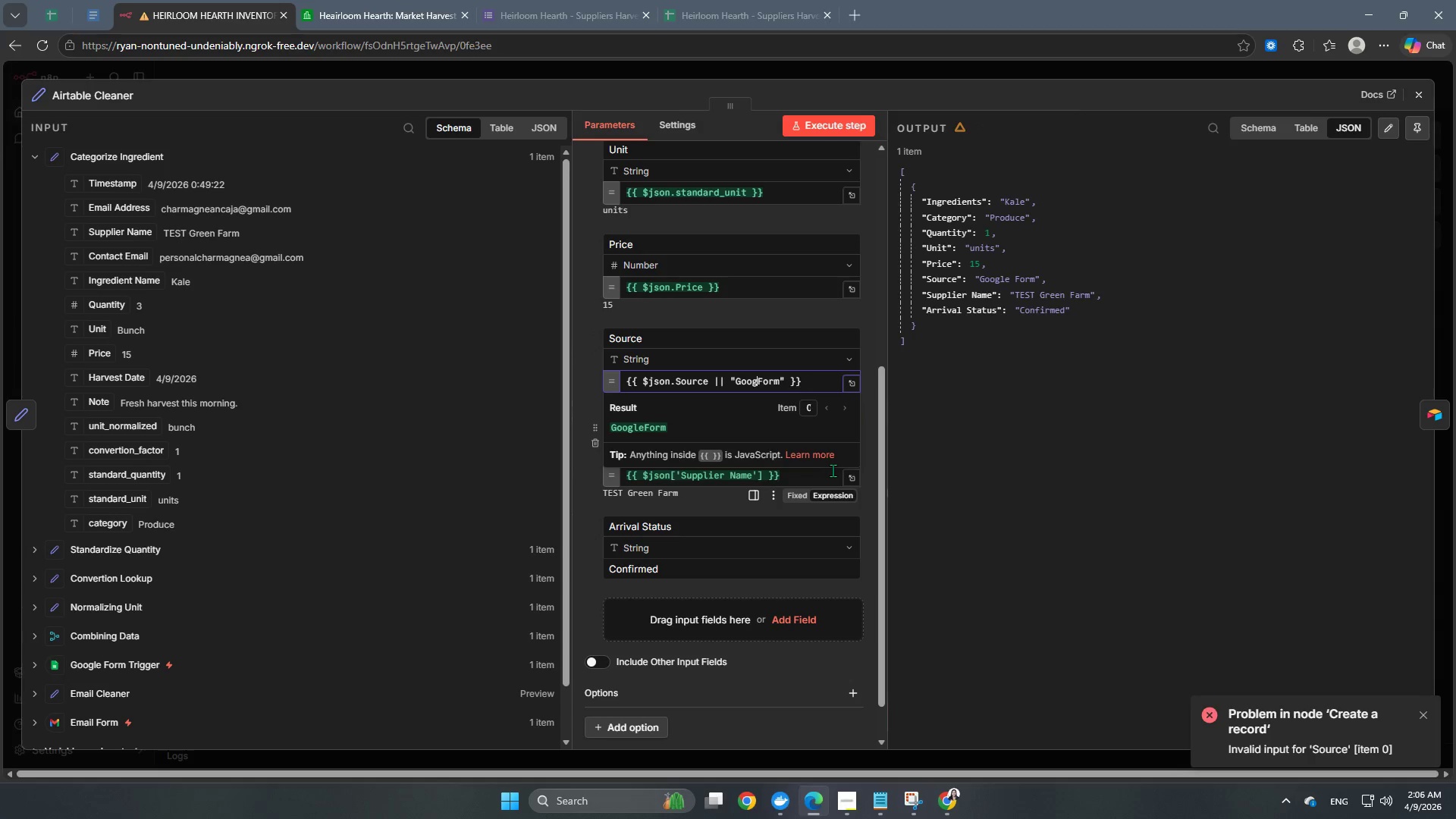 
key(Backspace)
 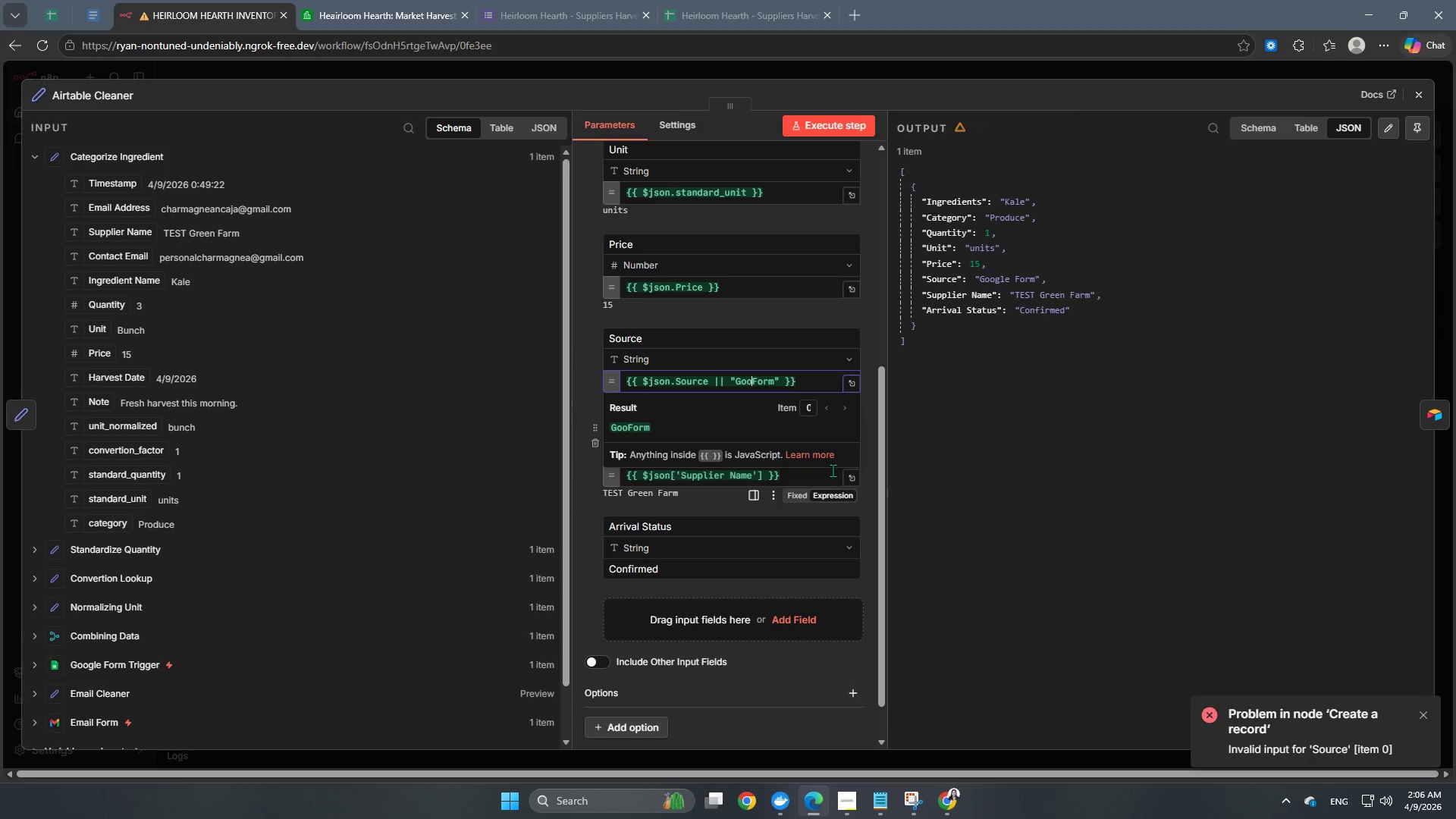 
key(Backspace)
 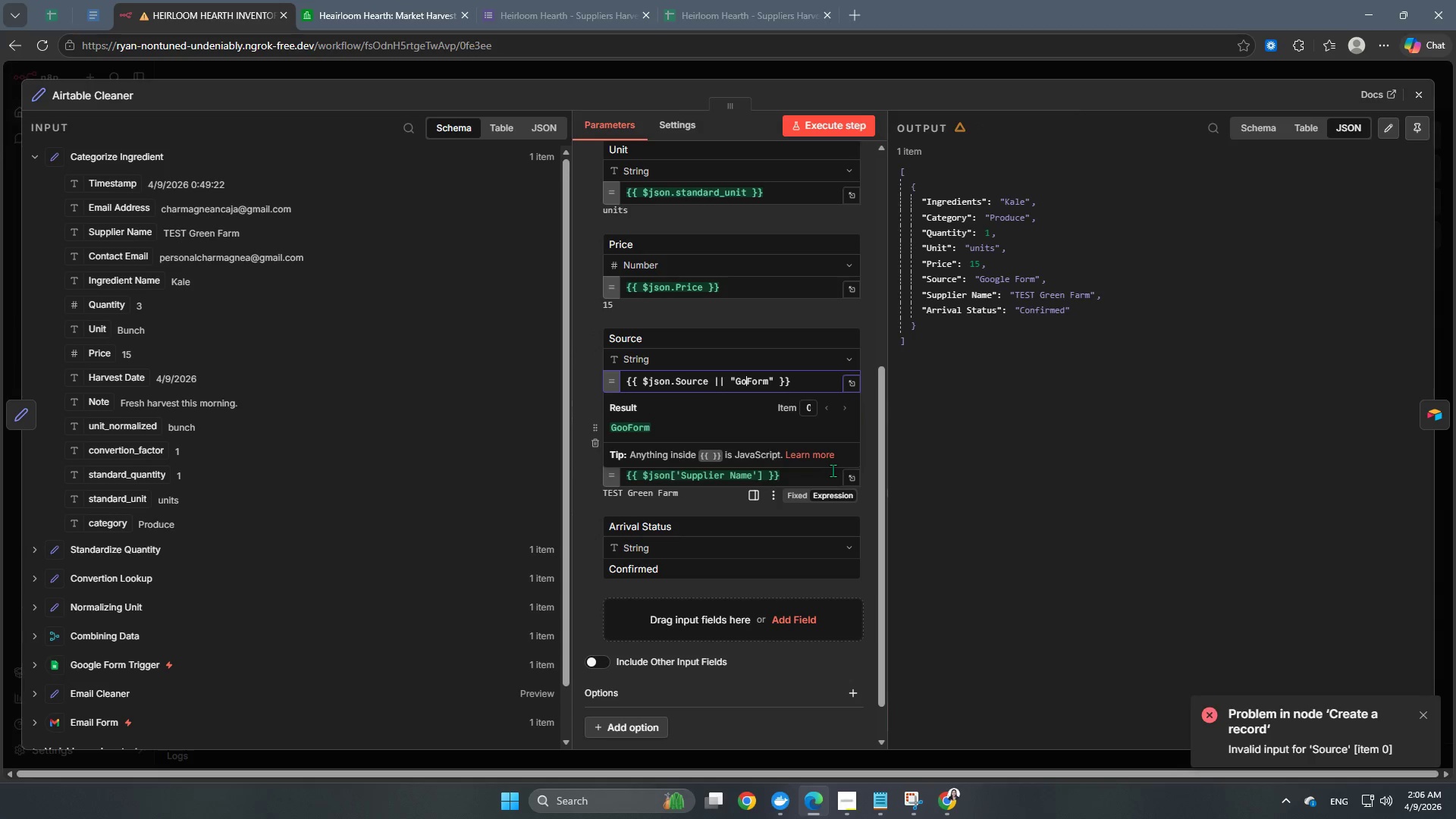 
key(Backspace)
 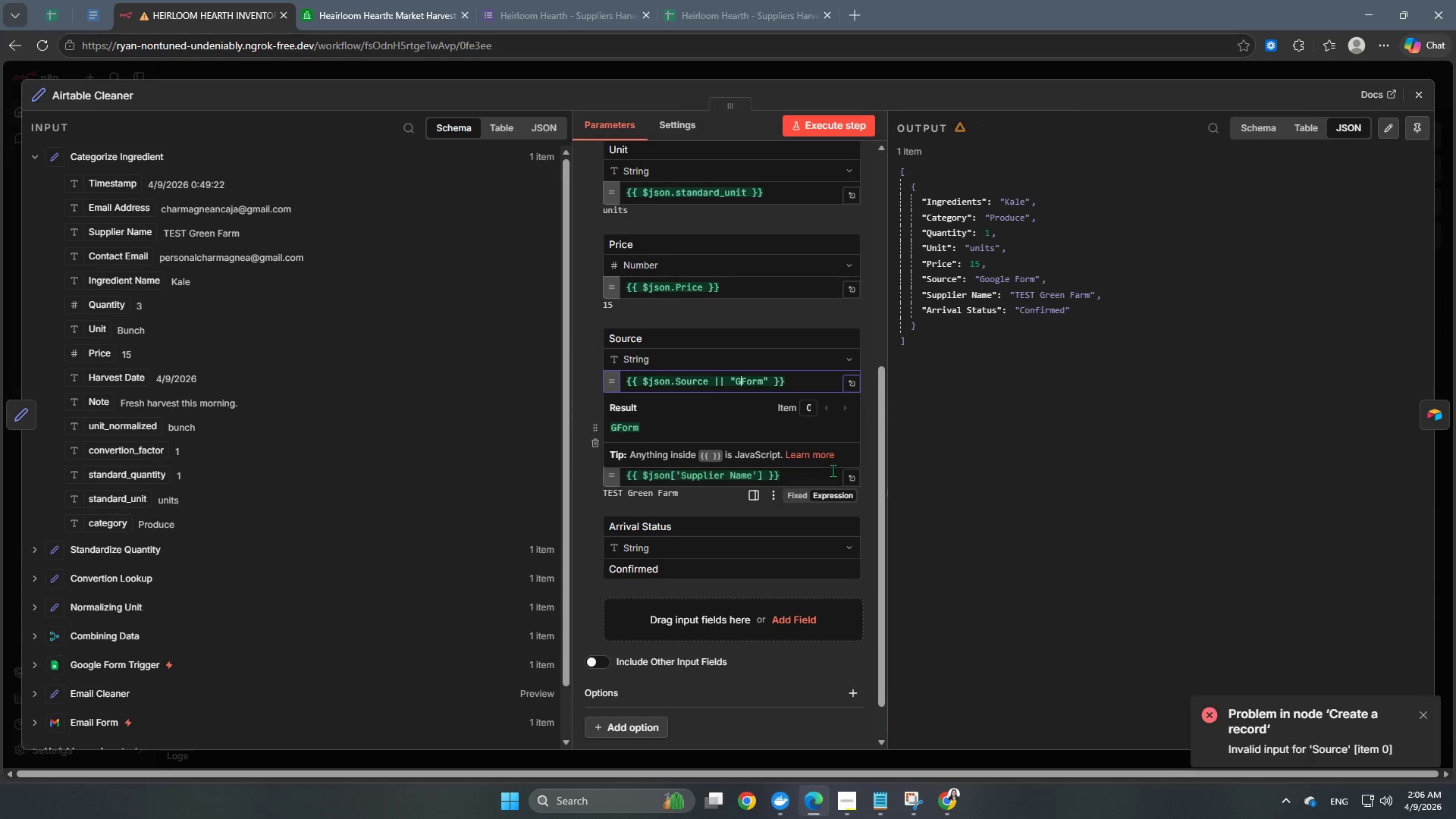 
key(Backspace)
 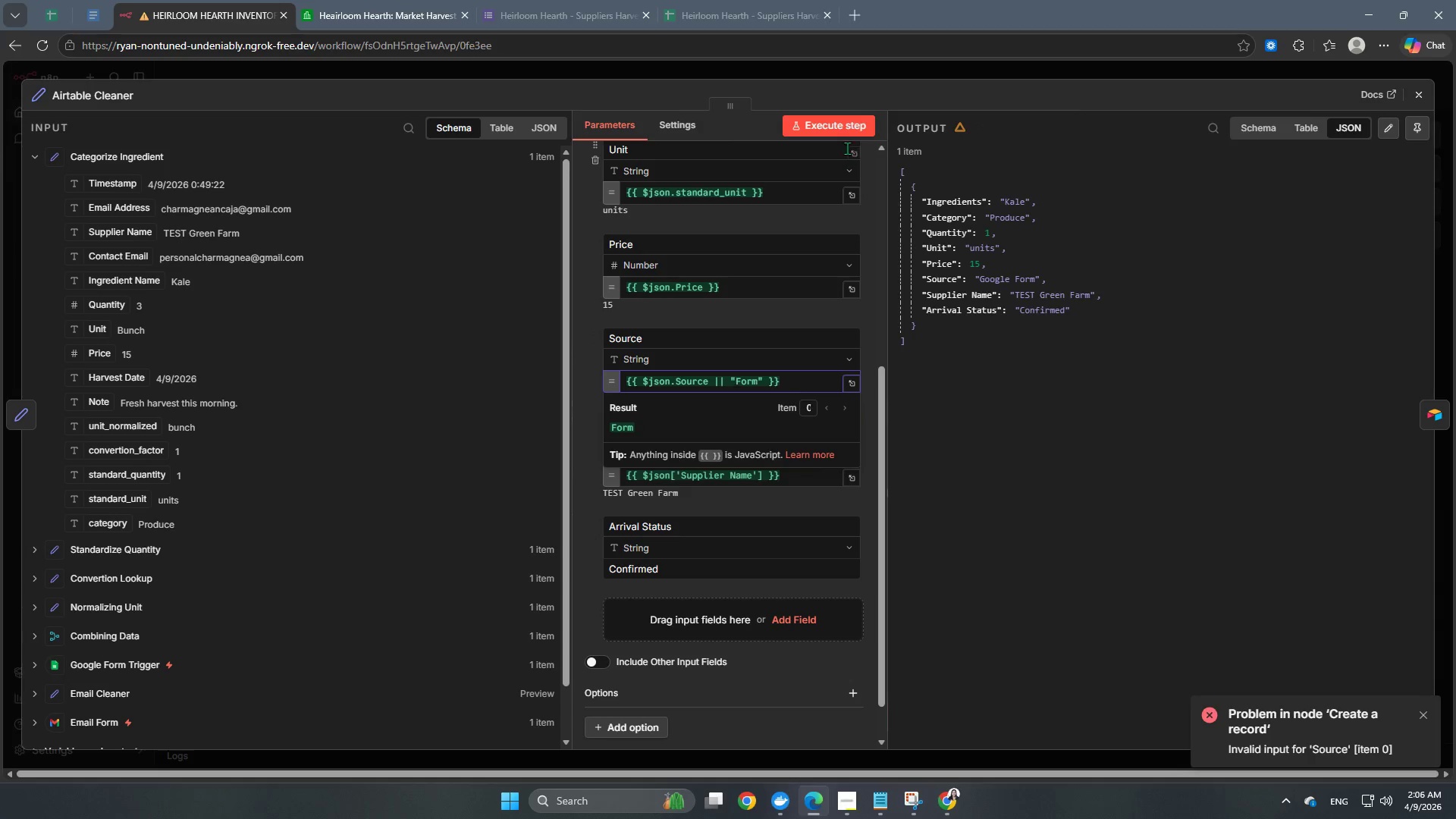 
left_click([1170, 446])
 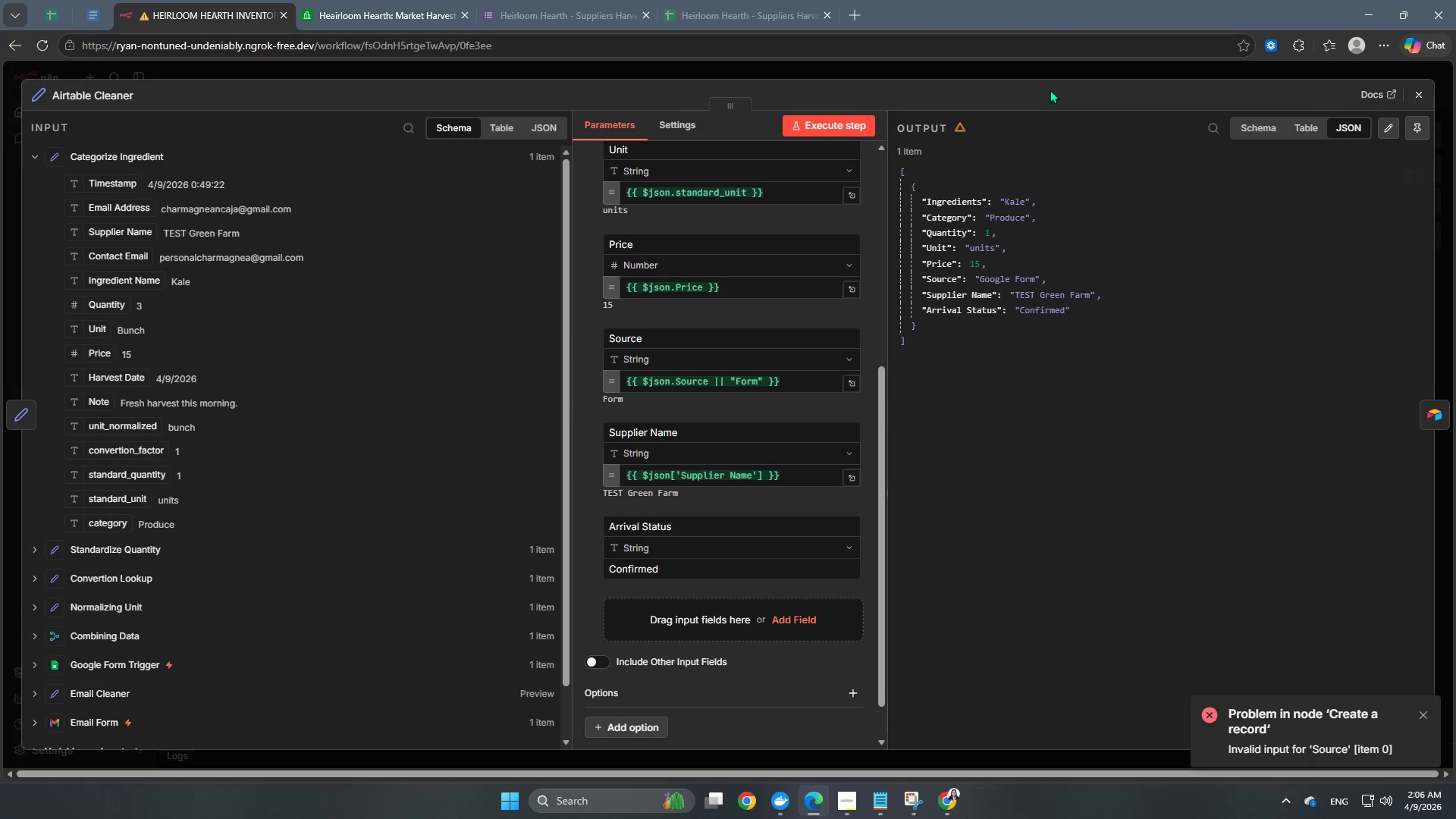 
left_click([1050, 73])
 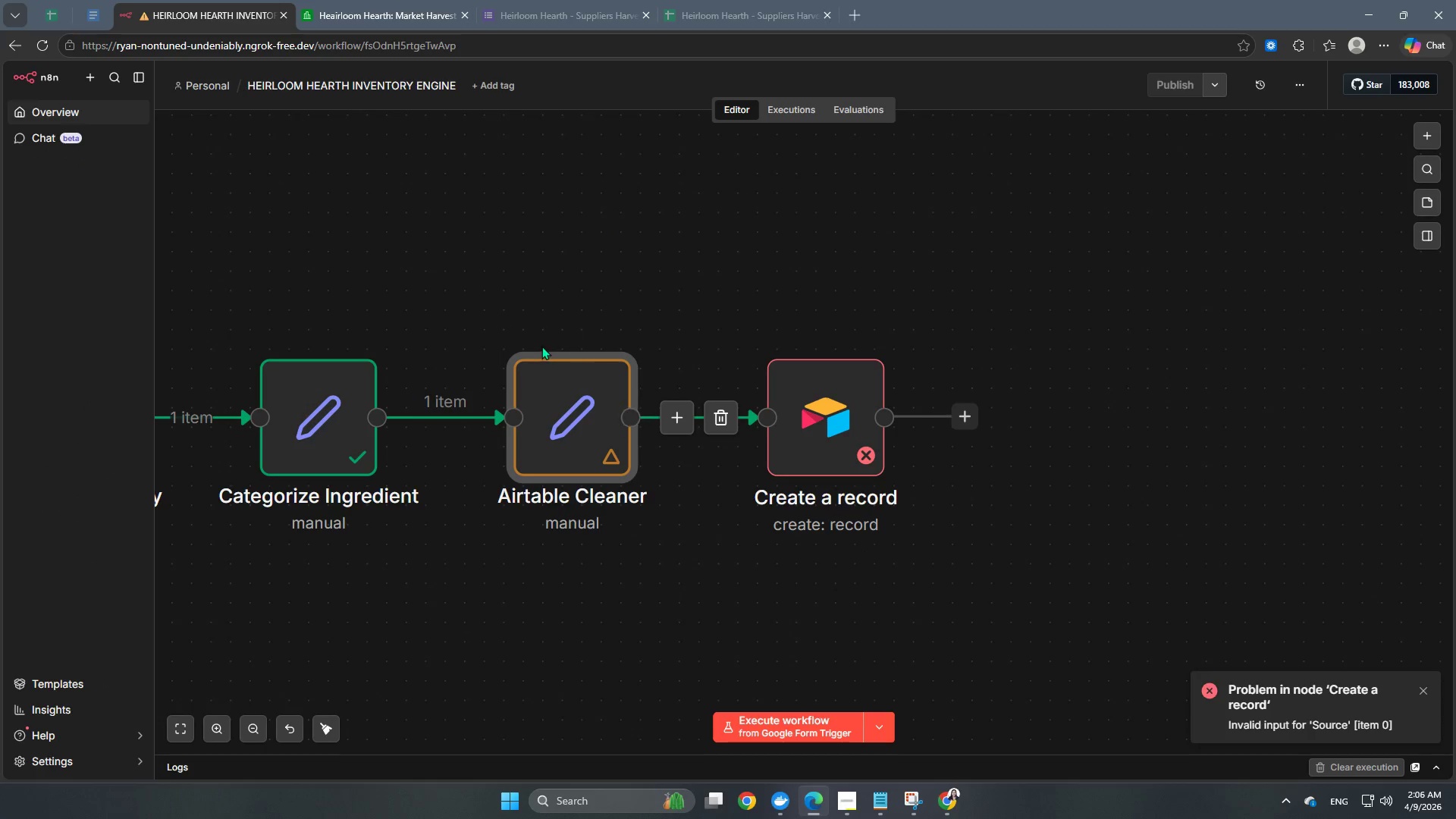 
left_click([508, 331])
 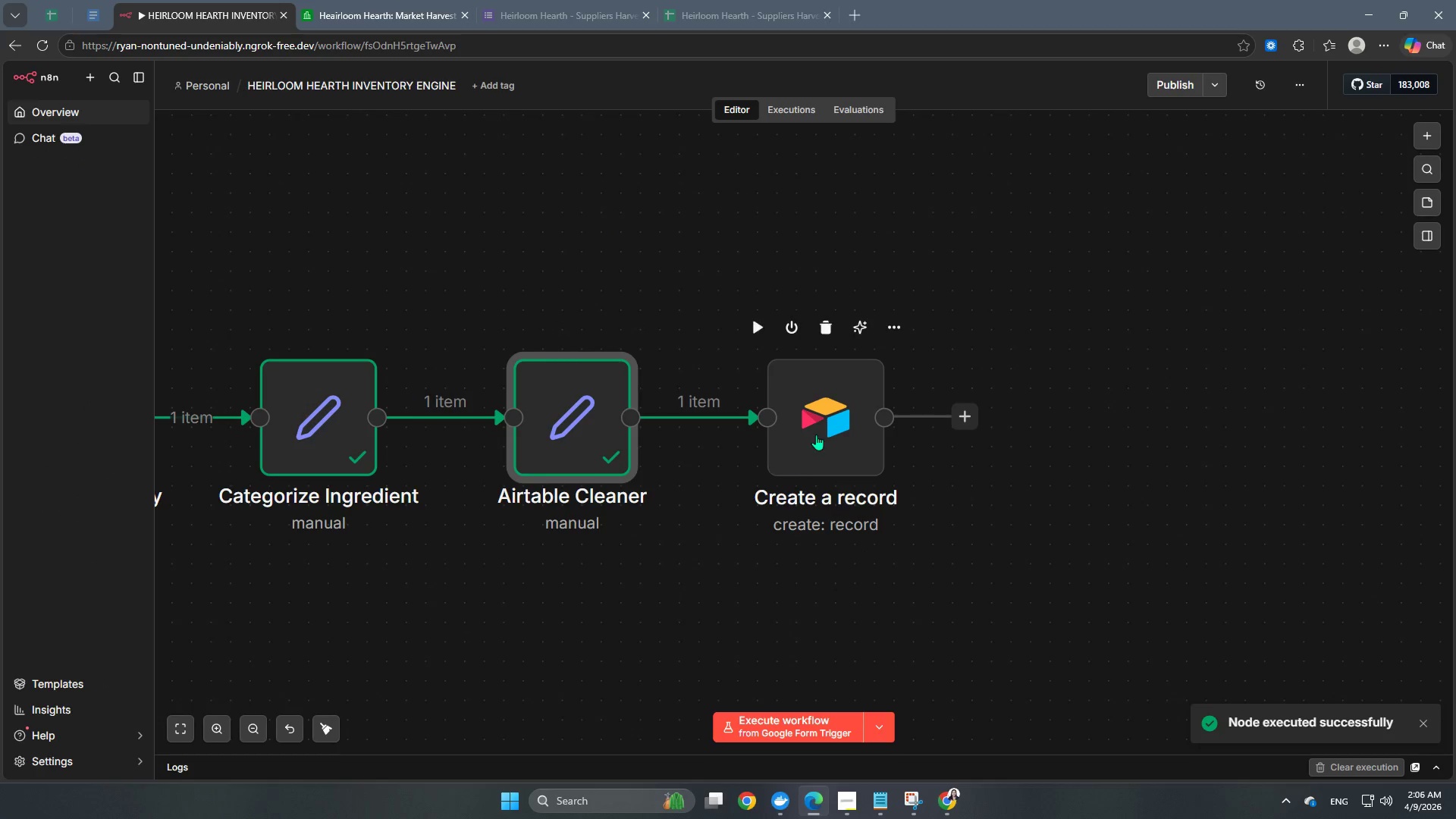 
double_click([816, 435])
 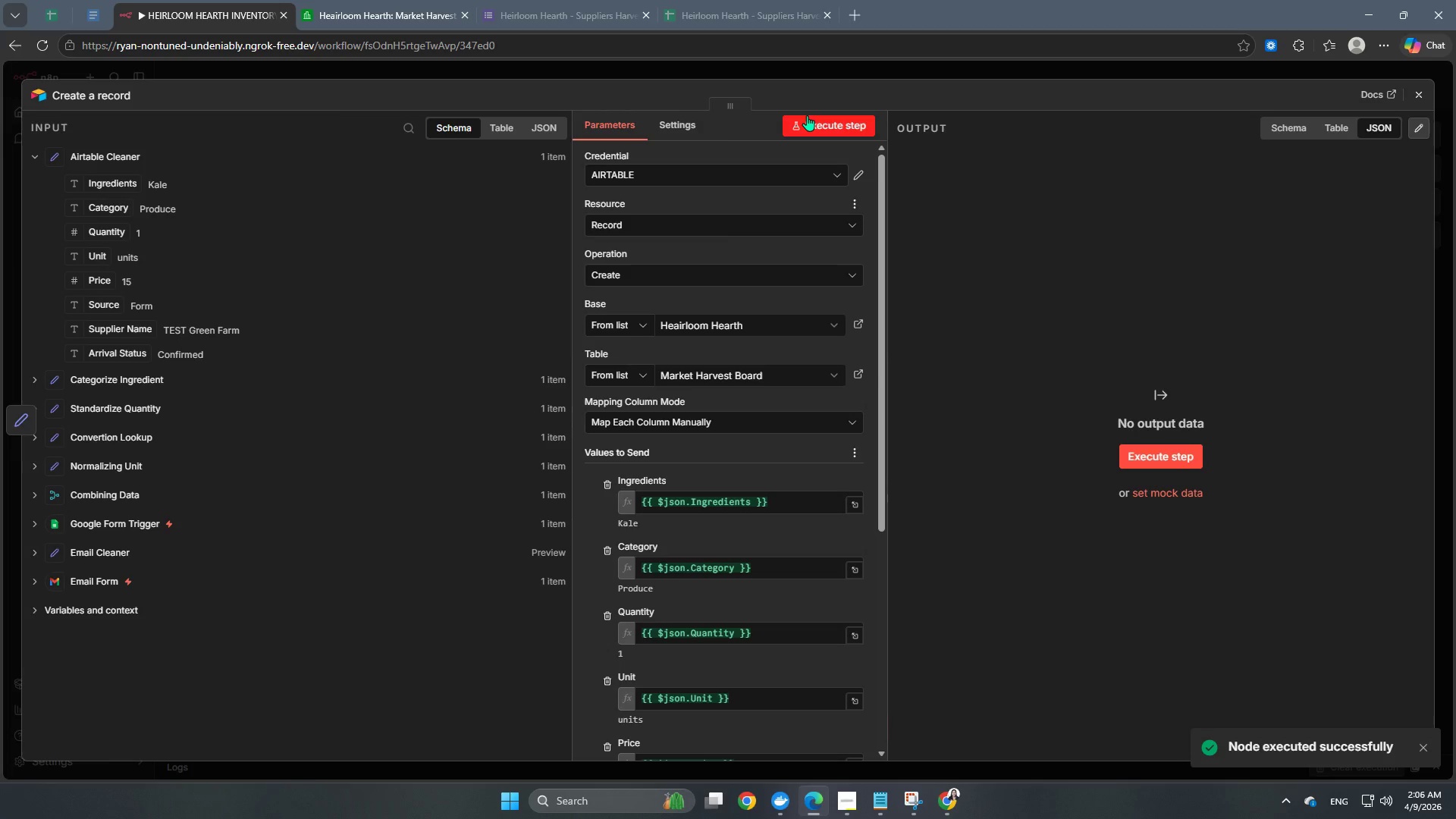 
left_click([816, 127])
 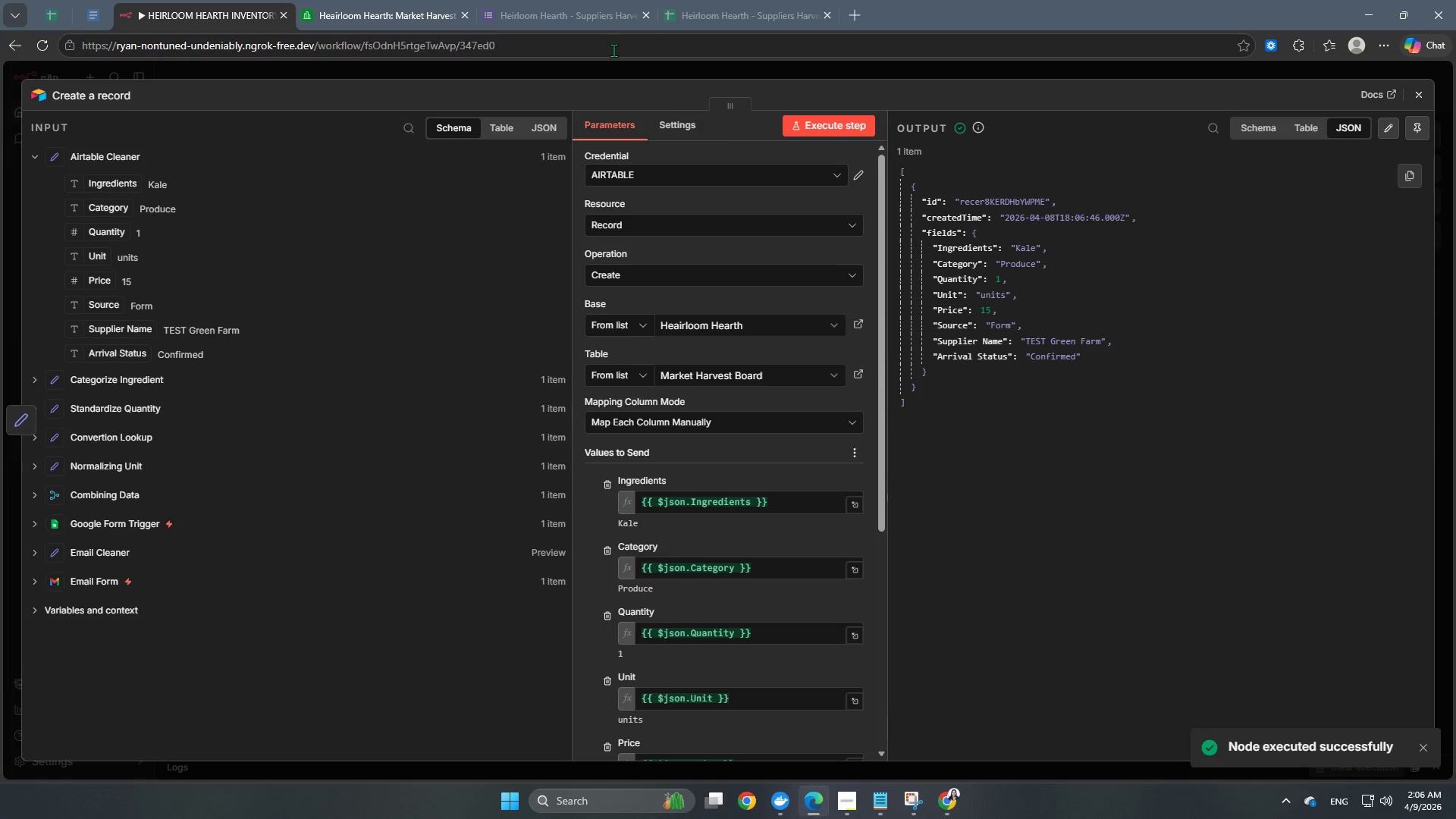 
left_click([418, 0])
 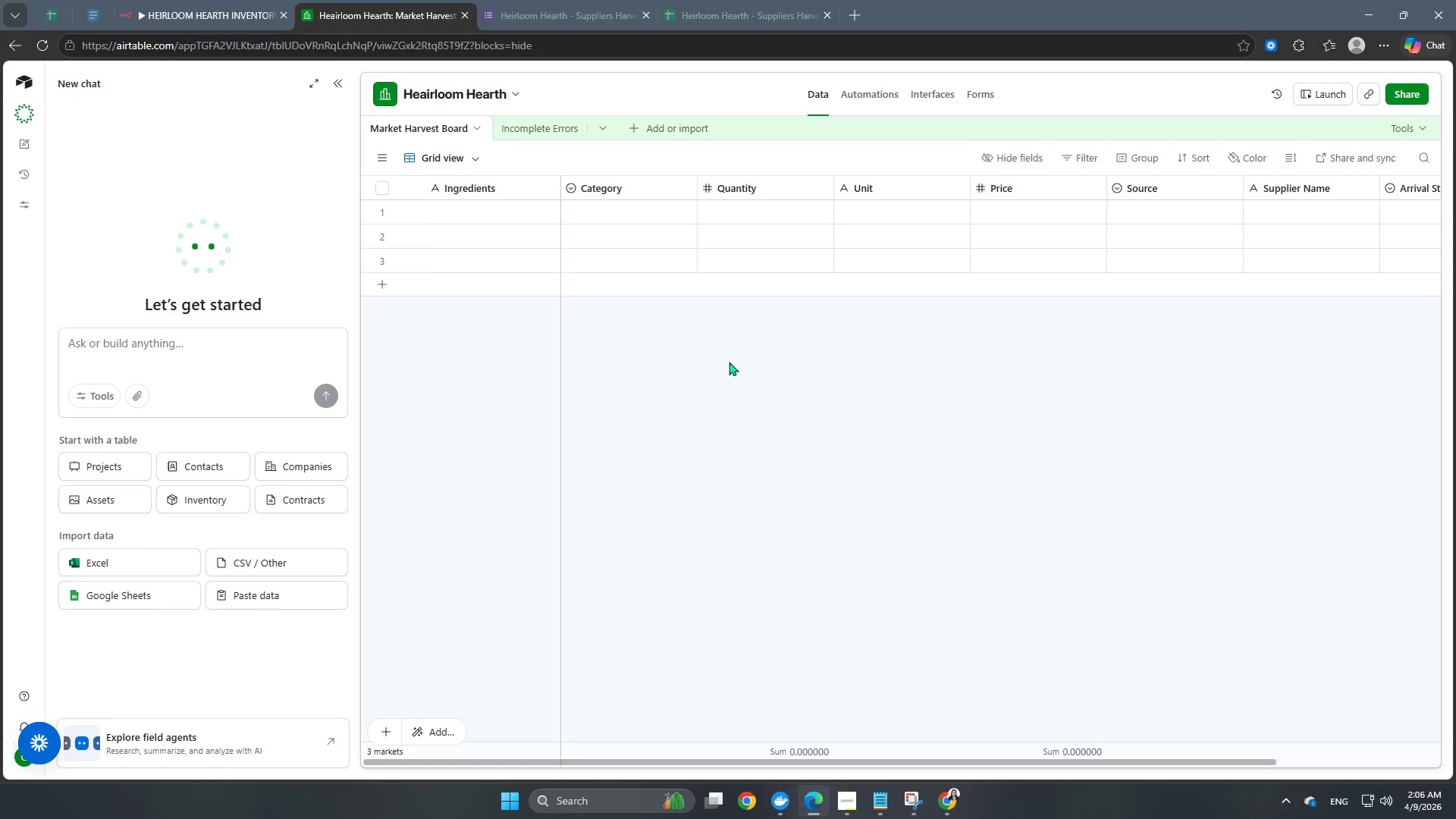 
scroll: coordinate [774, 638], scroll_direction: up, amount: 5.0
 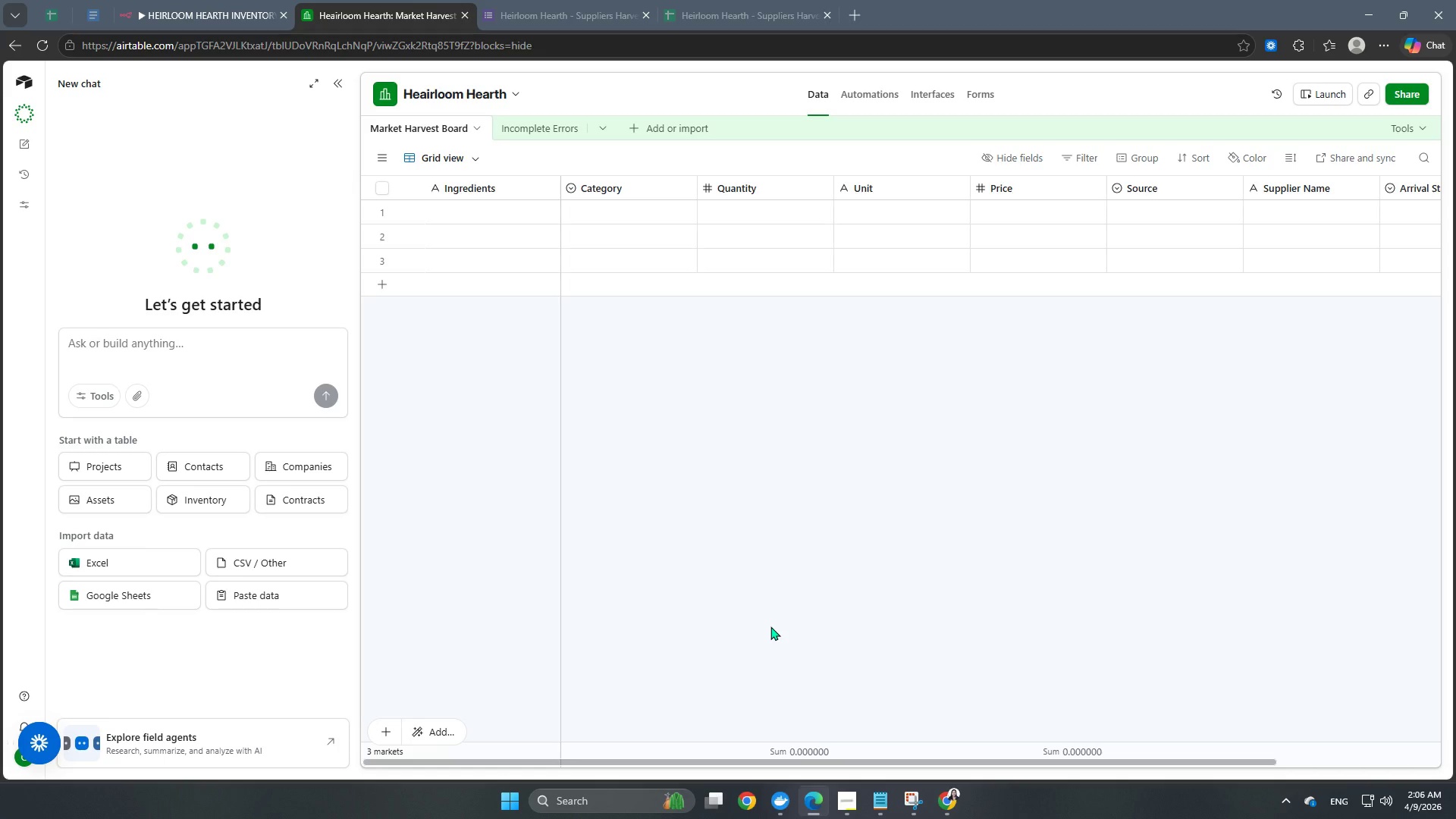 
scroll: coordinate [770, 626], scroll_direction: none, amount: 0.0
 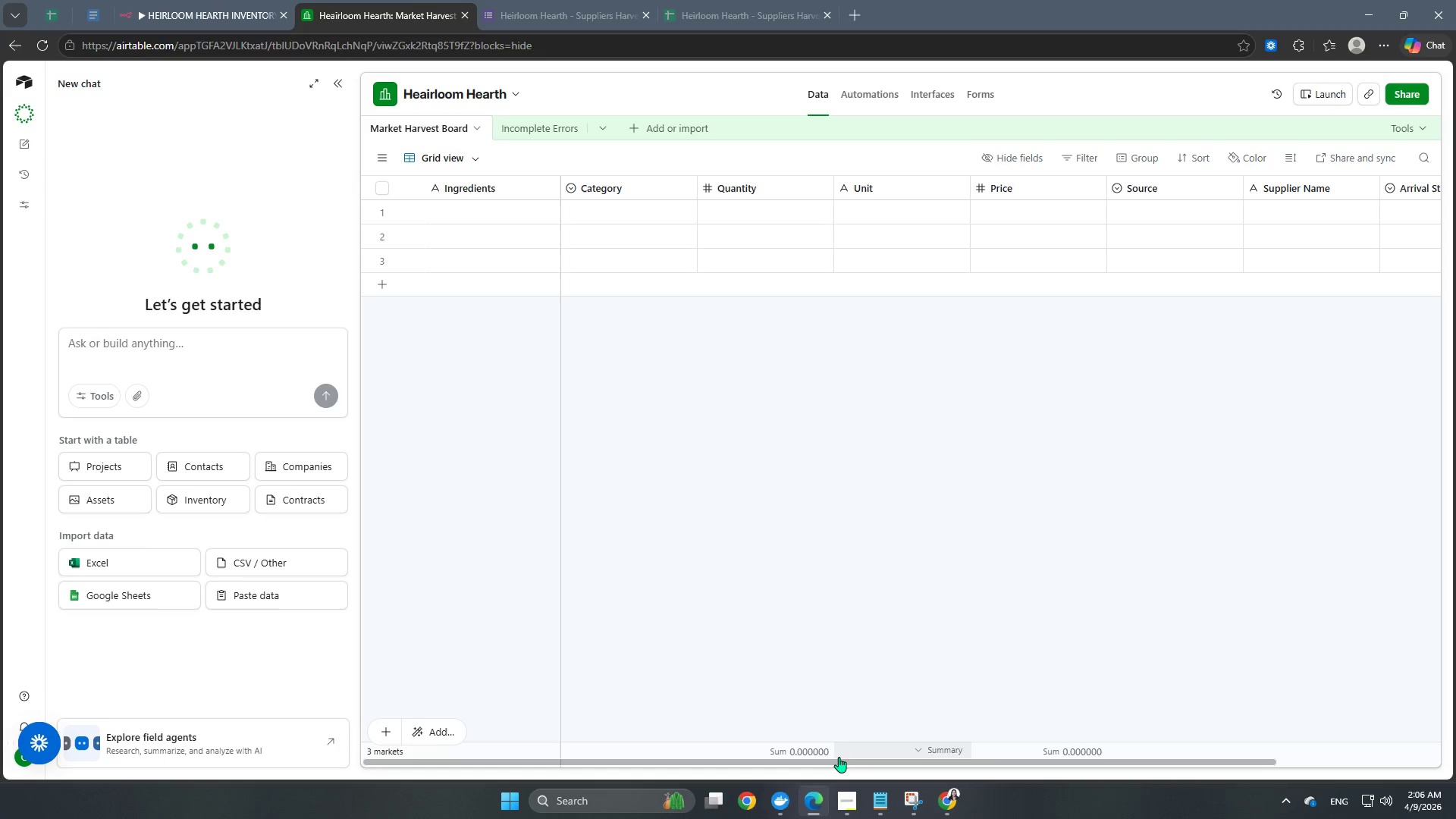 
left_click_drag(start_coordinate=[835, 761], to_coordinate=[746, 768])
 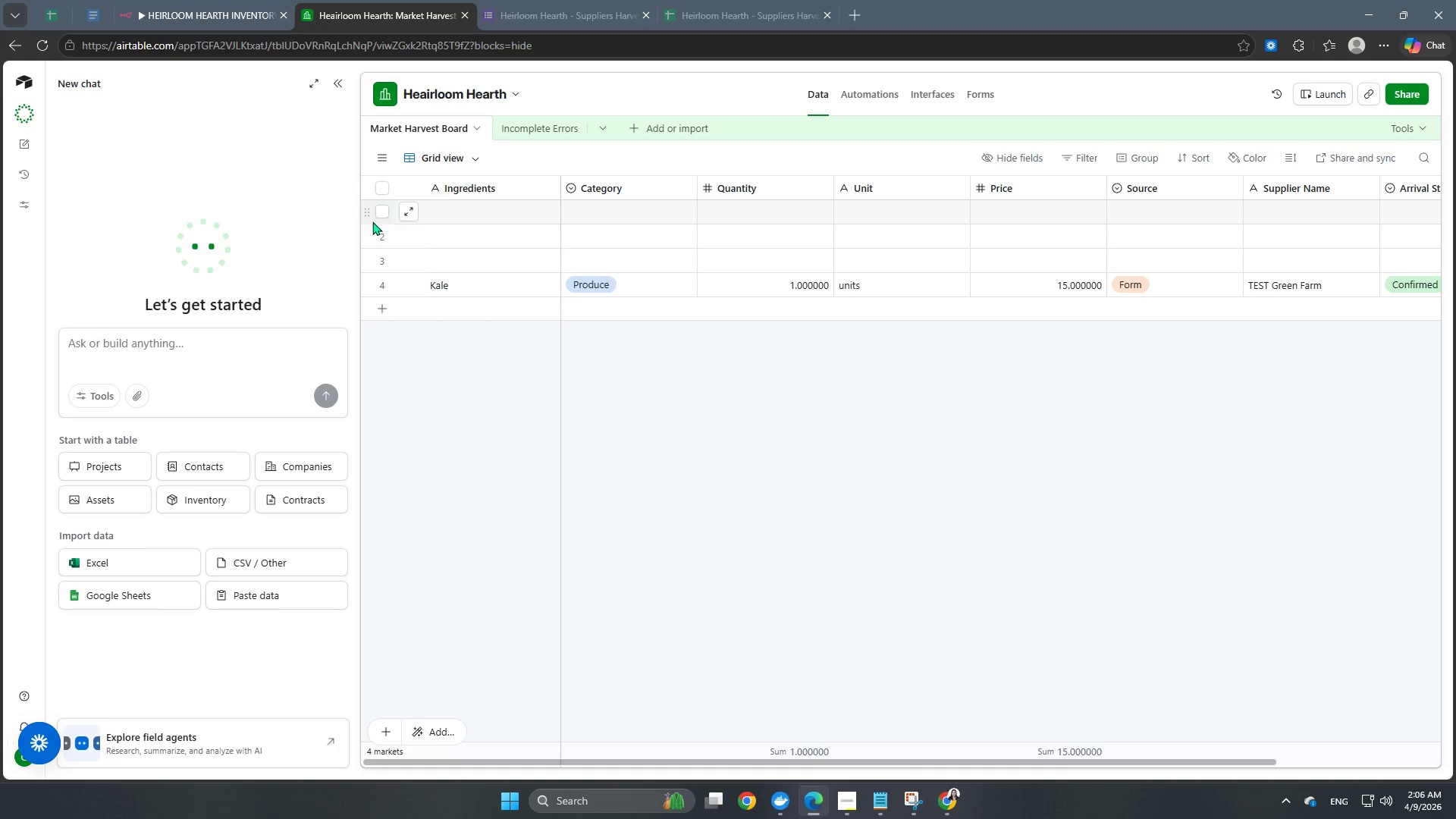 
left_click([376, 219])
 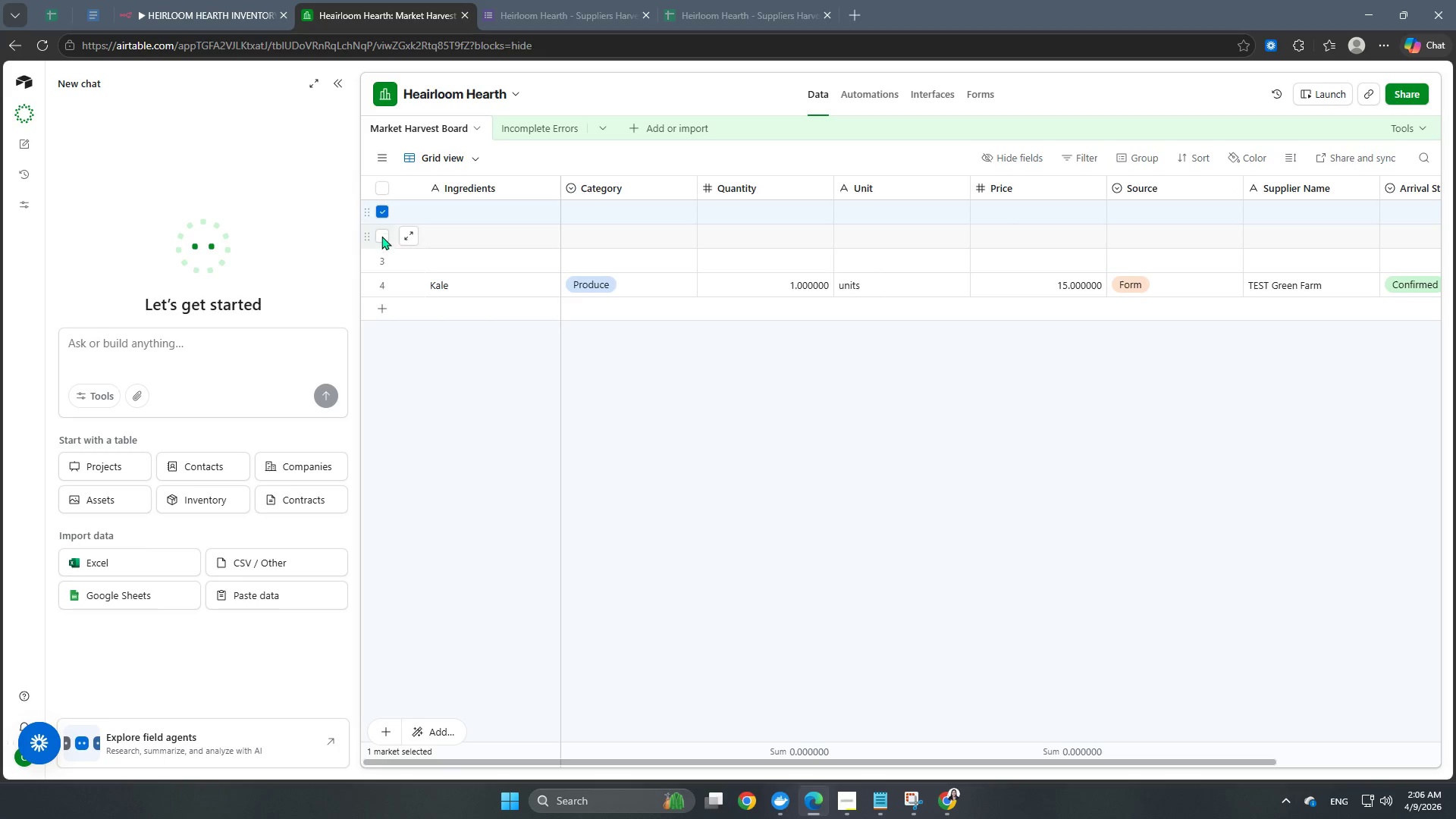 
left_click([381, 237])
 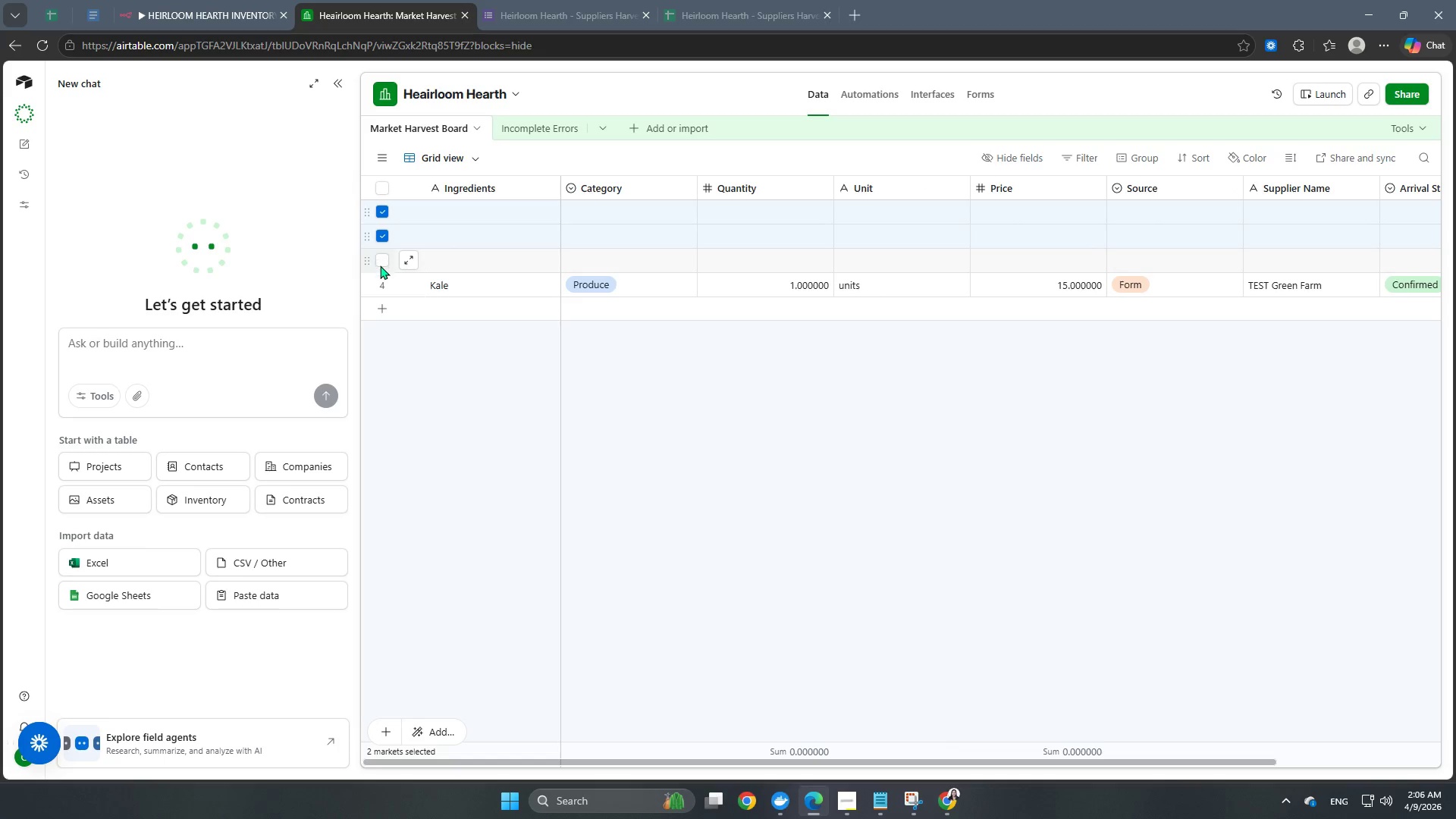 
left_click([380, 268])
 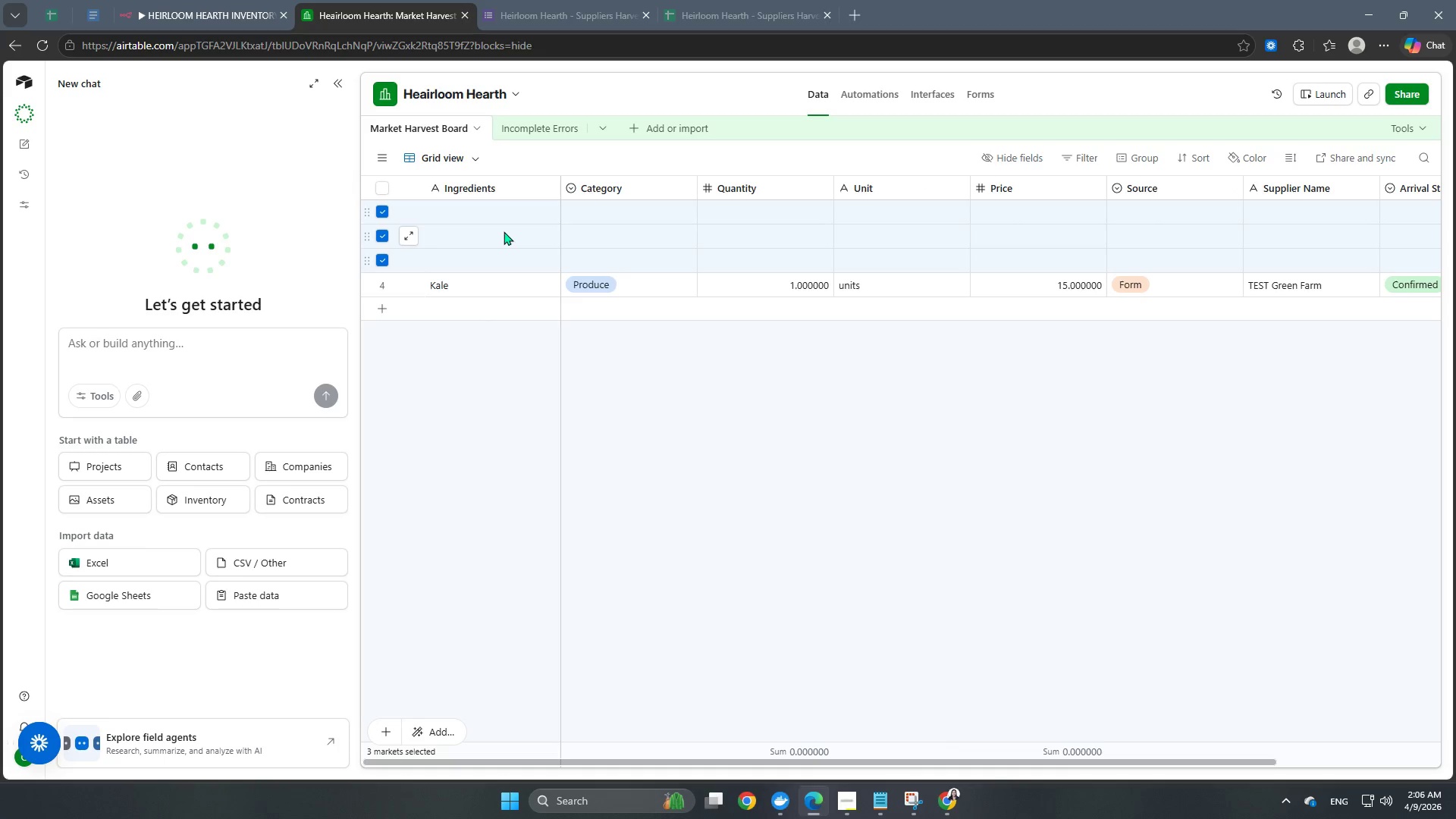 
right_click([504, 231])
 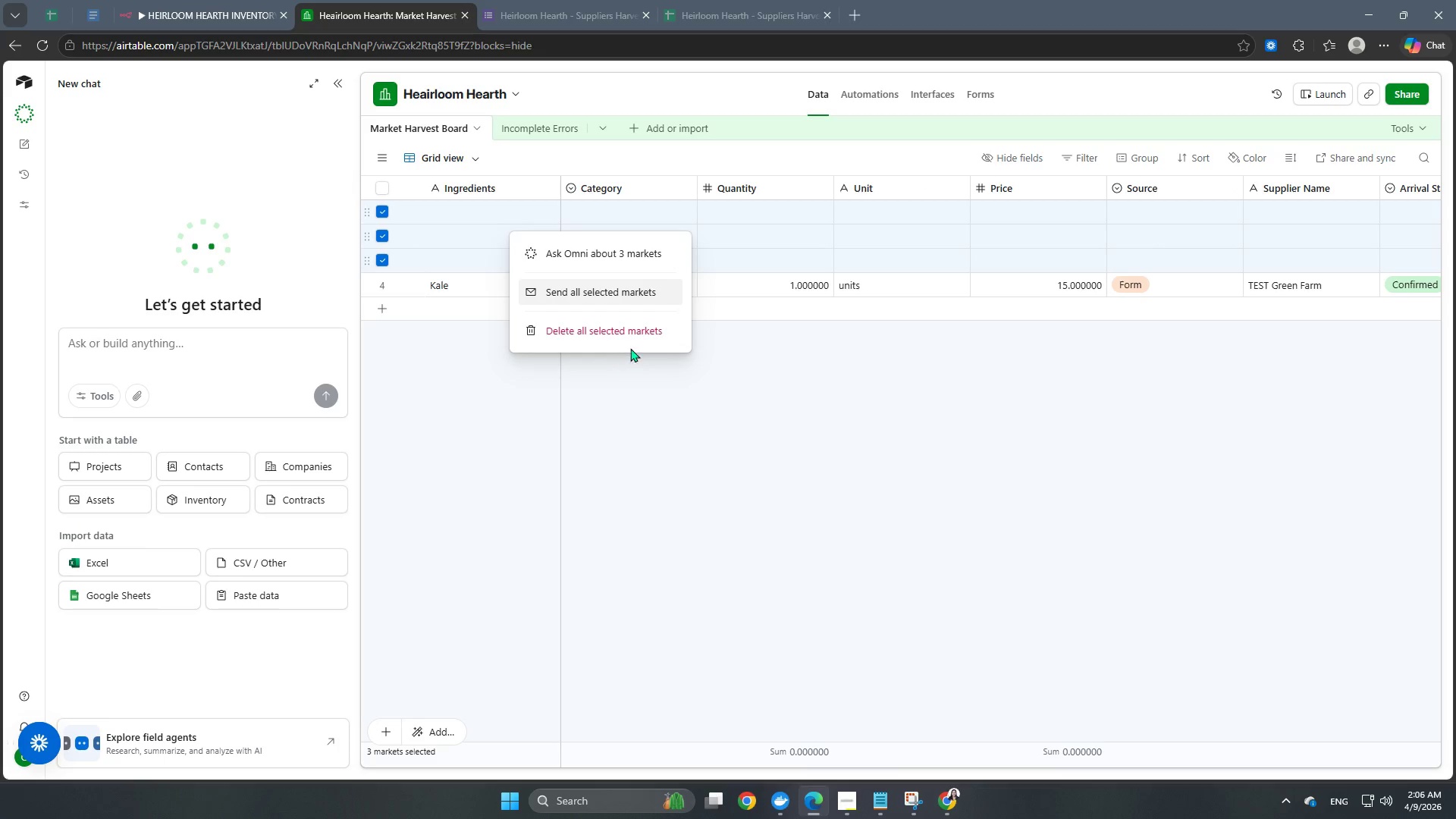 
left_click([632, 339])
 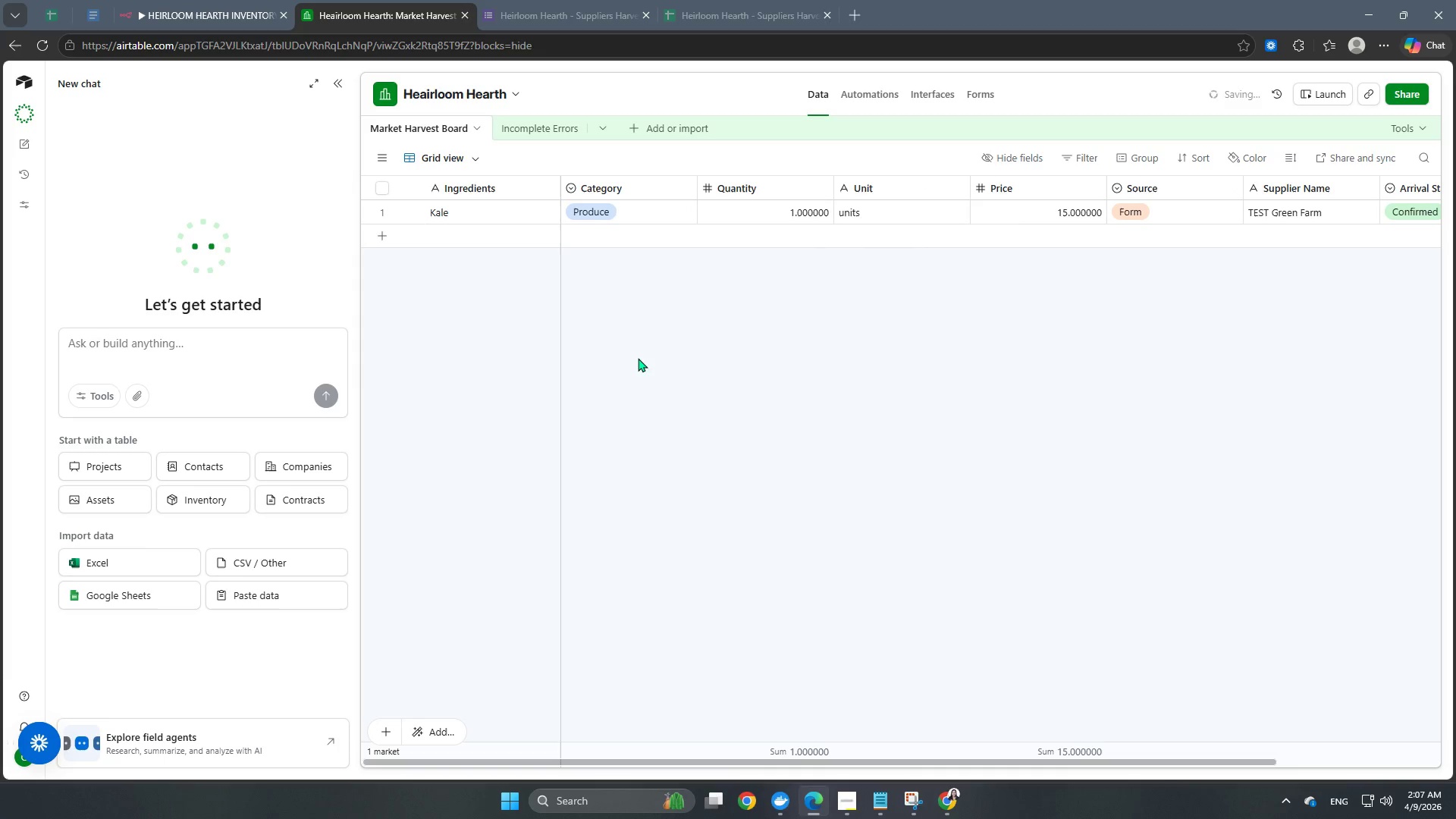 
left_click([701, 474])
 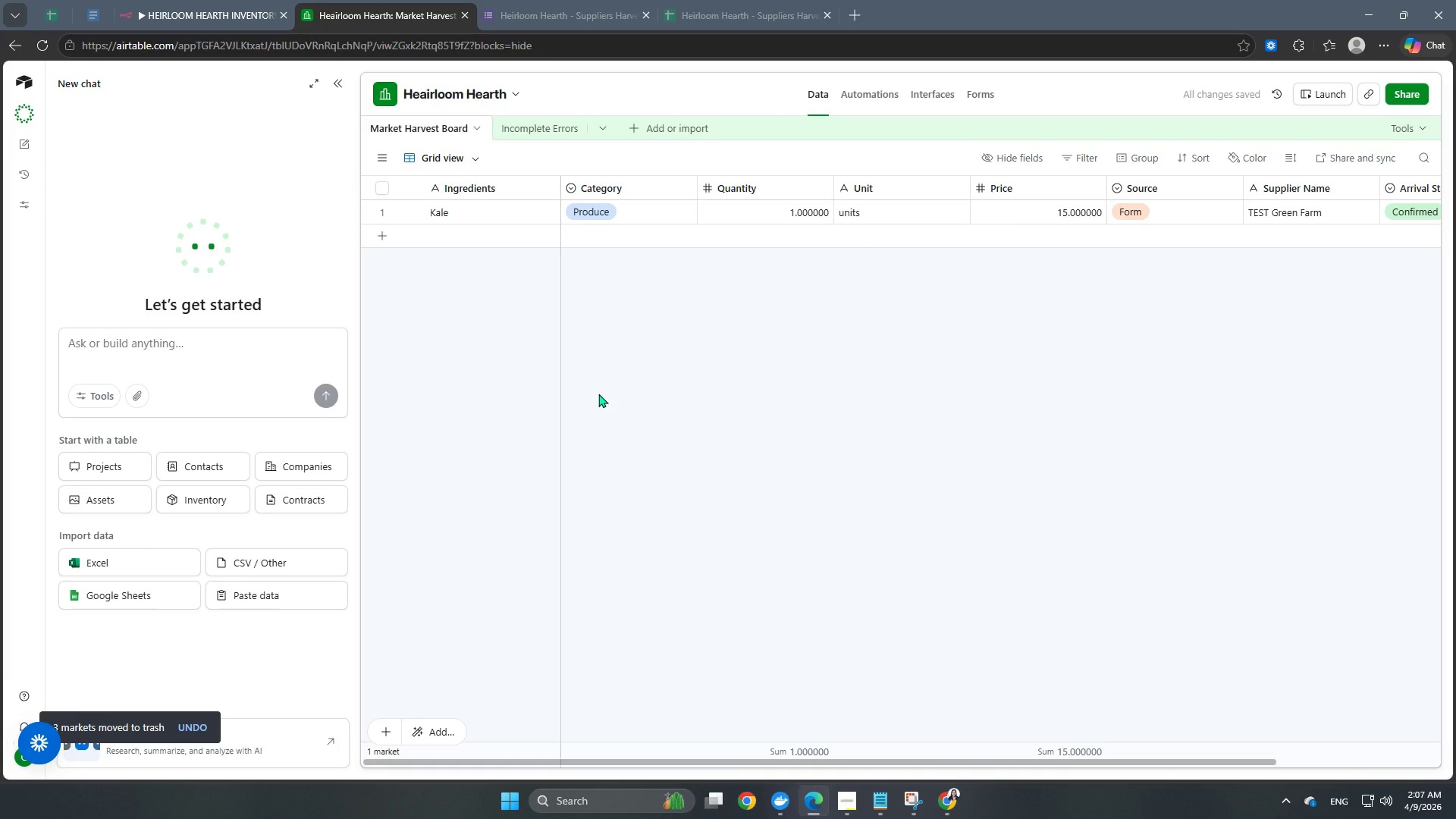 
scroll: coordinate [598, 394], scroll_direction: up, amount: 3.0
 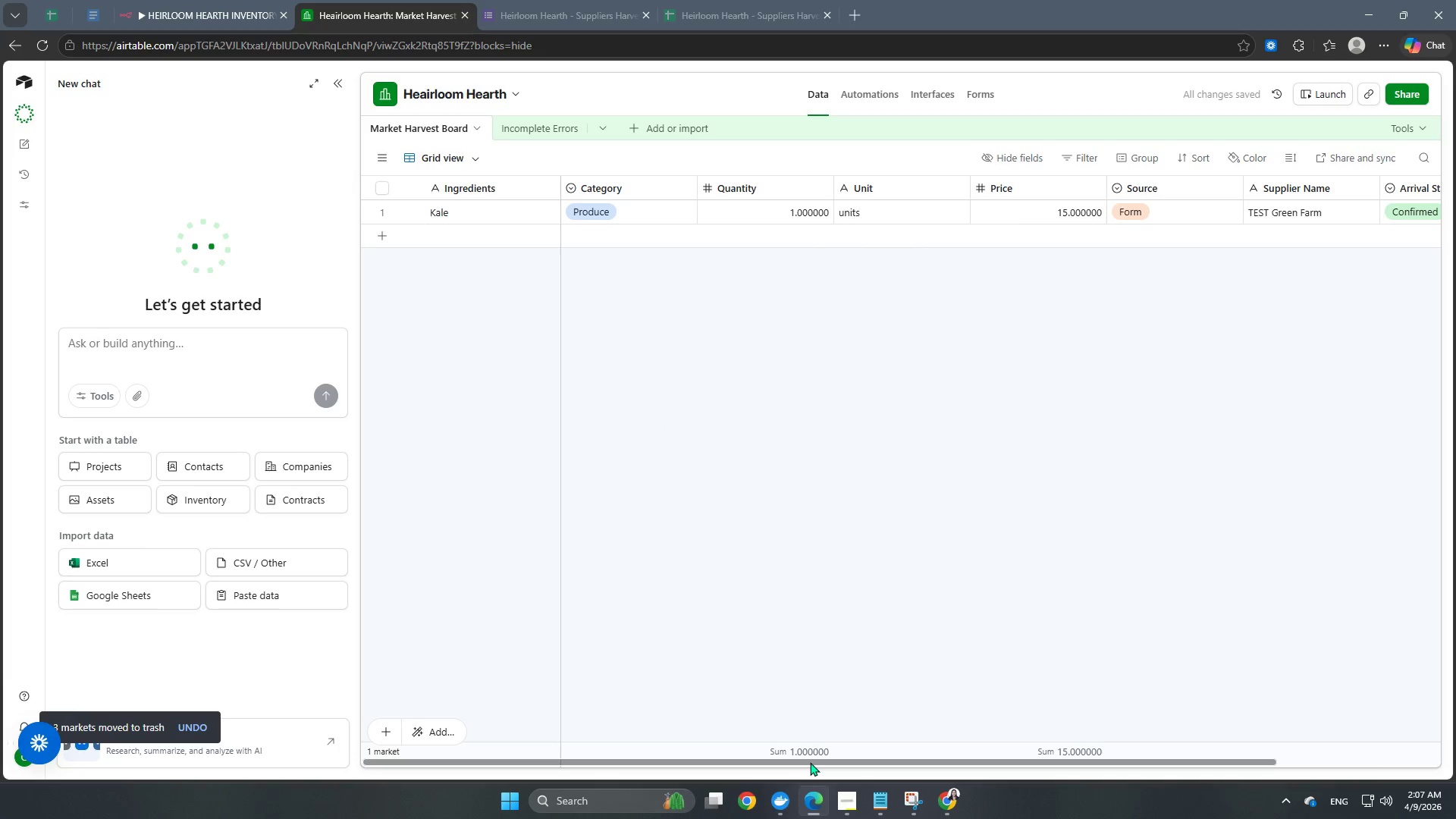 
left_click_drag(start_coordinate=[810, 762], to_coordinate=[1009, 761])
 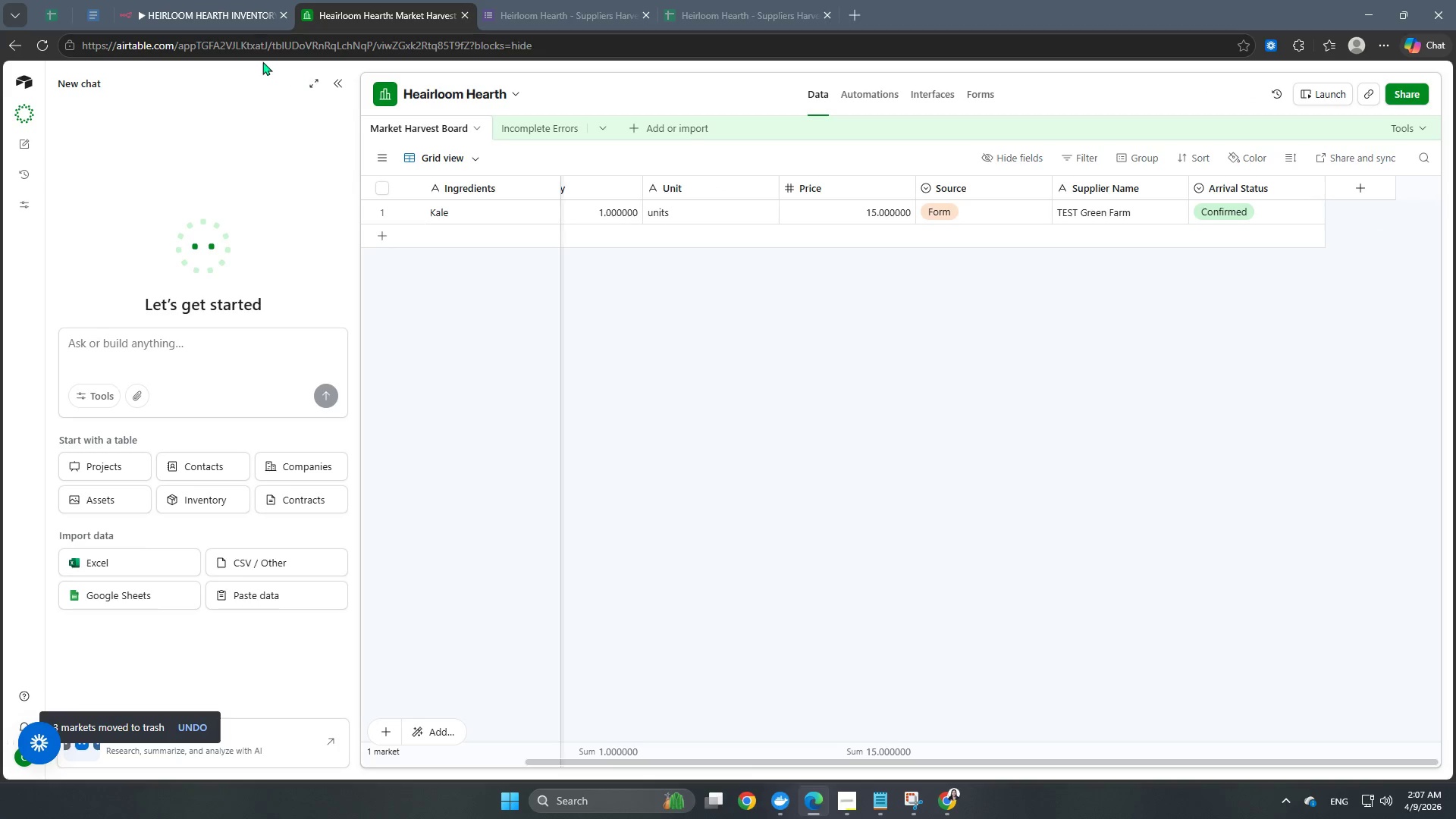 
left_click([231, 0])
 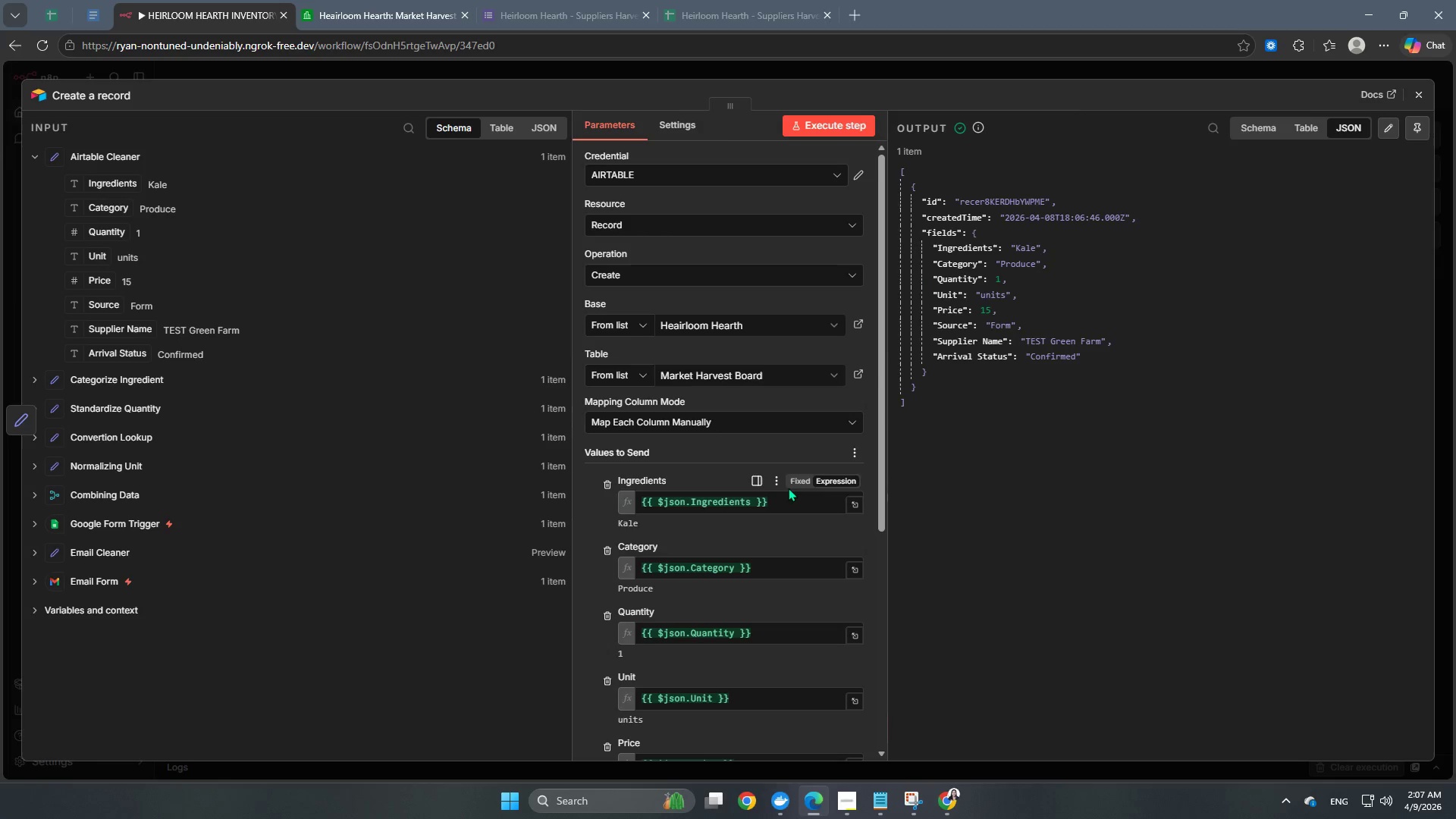 
scroll: coordinate [788, 488], scroll_direction: up, amount: 2.0
 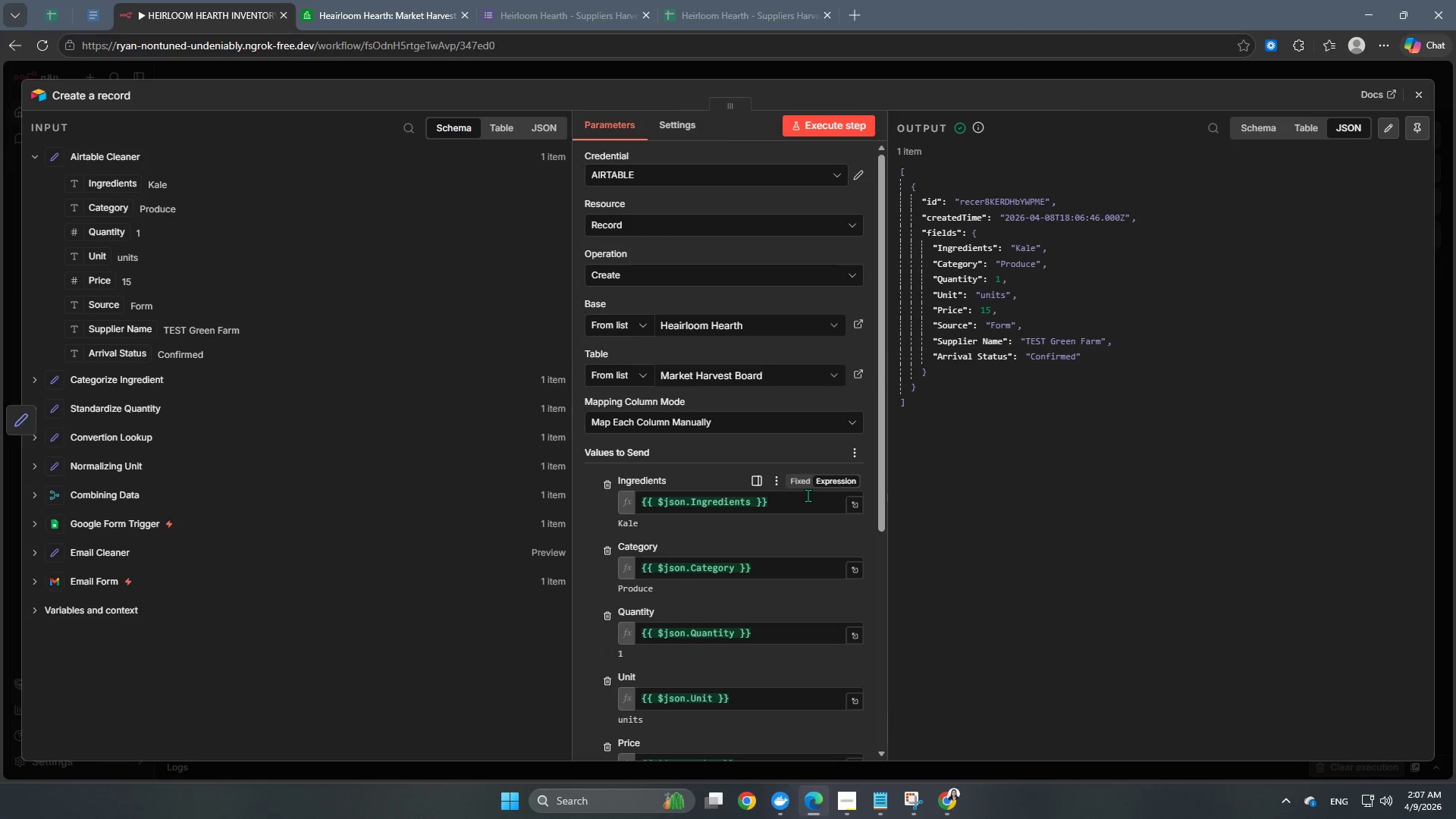 
scroll: coordinate [801, 488], scroll_direction: down, amount: 7.0
 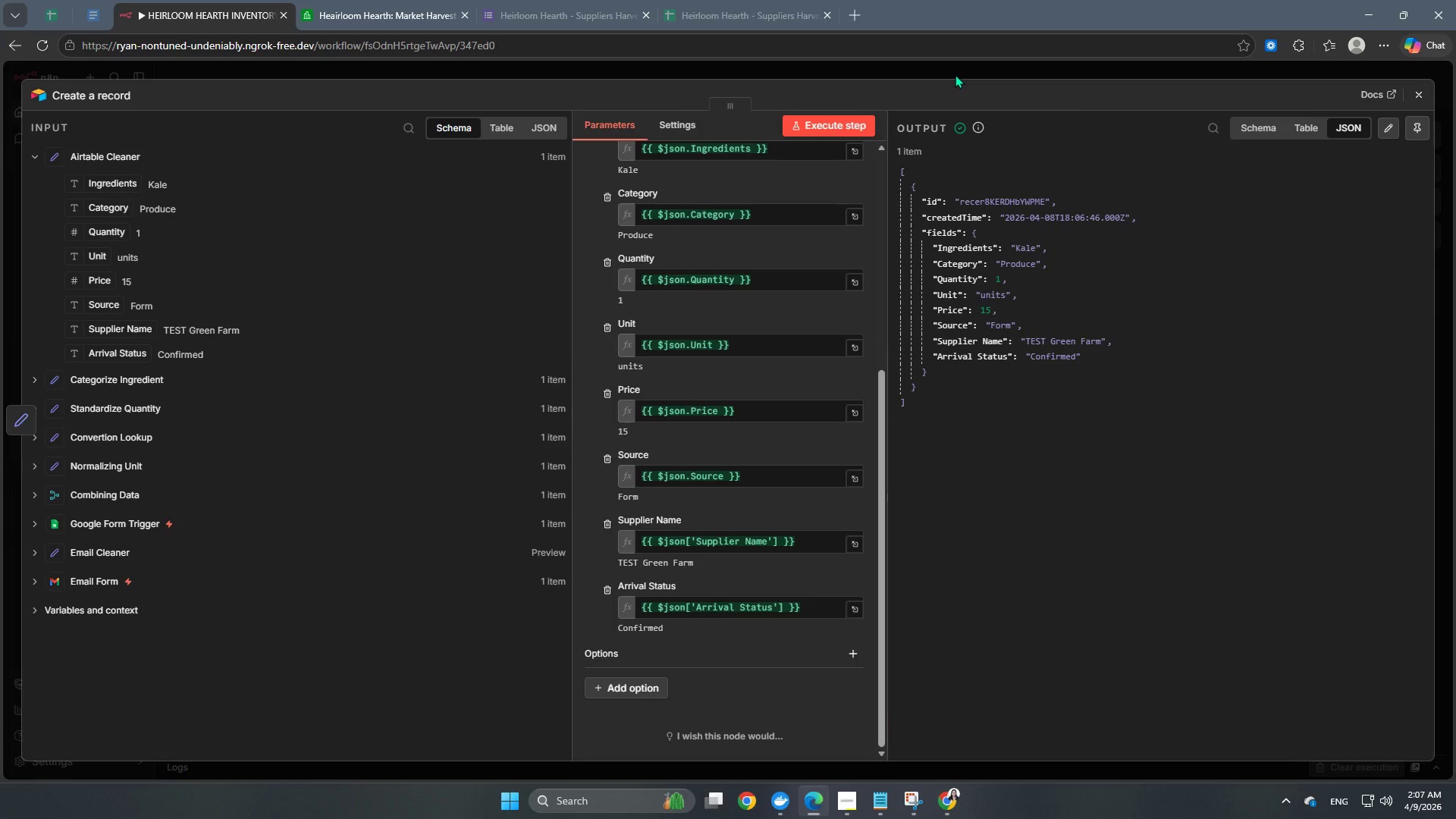 
left_click([955, 74])
 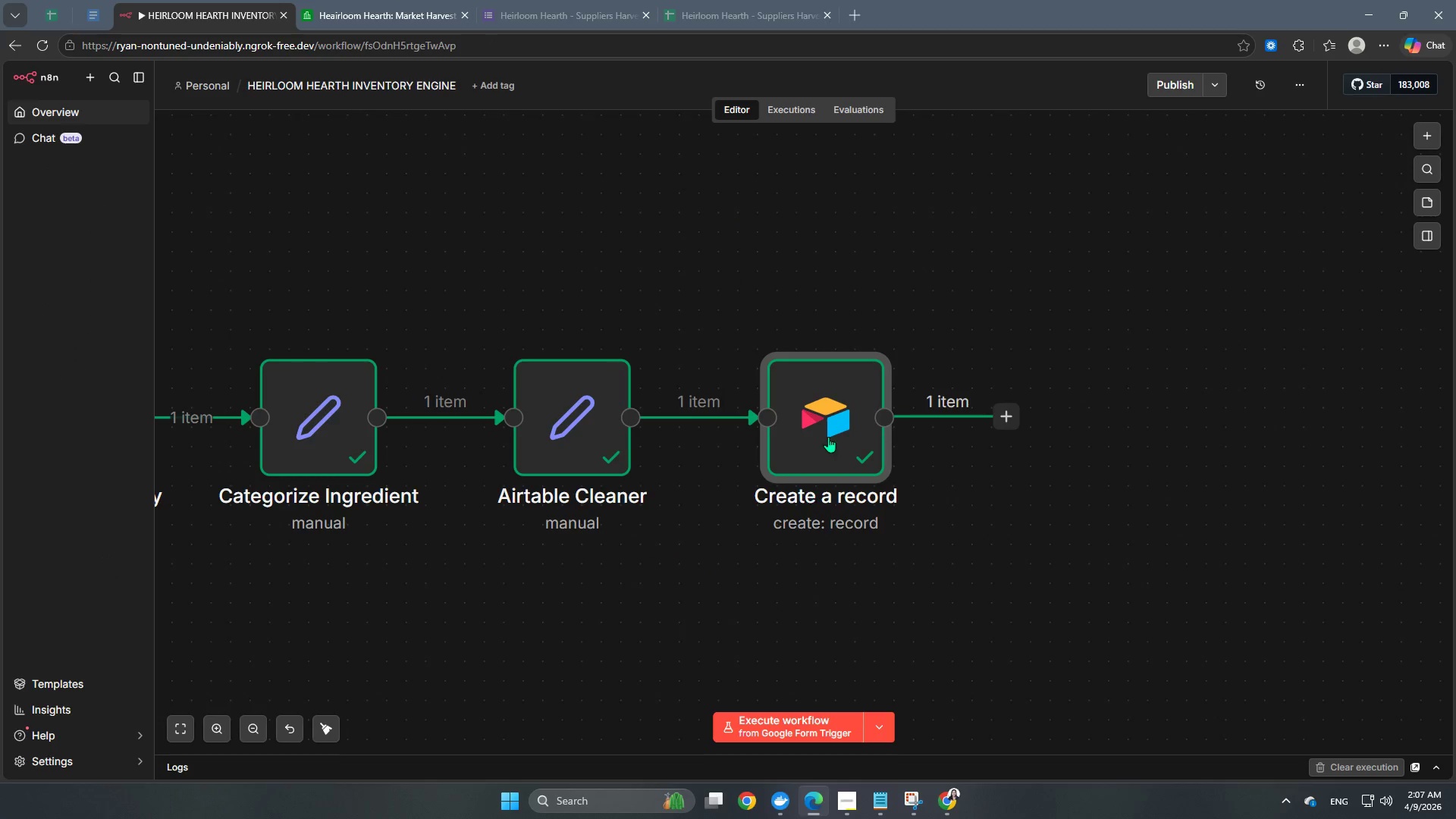 
double_click([830, 428])
 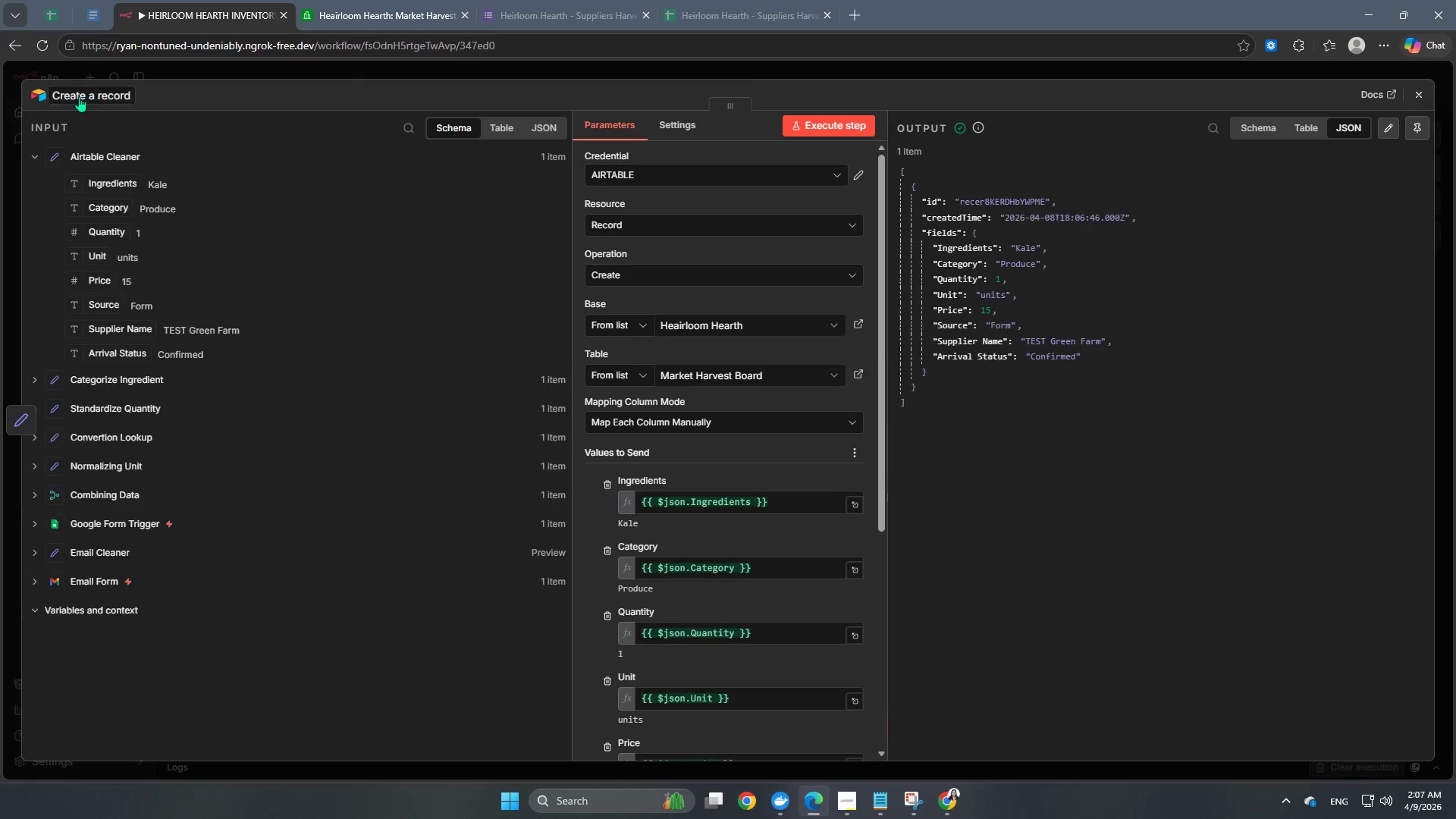 
left_click([80, 96])
 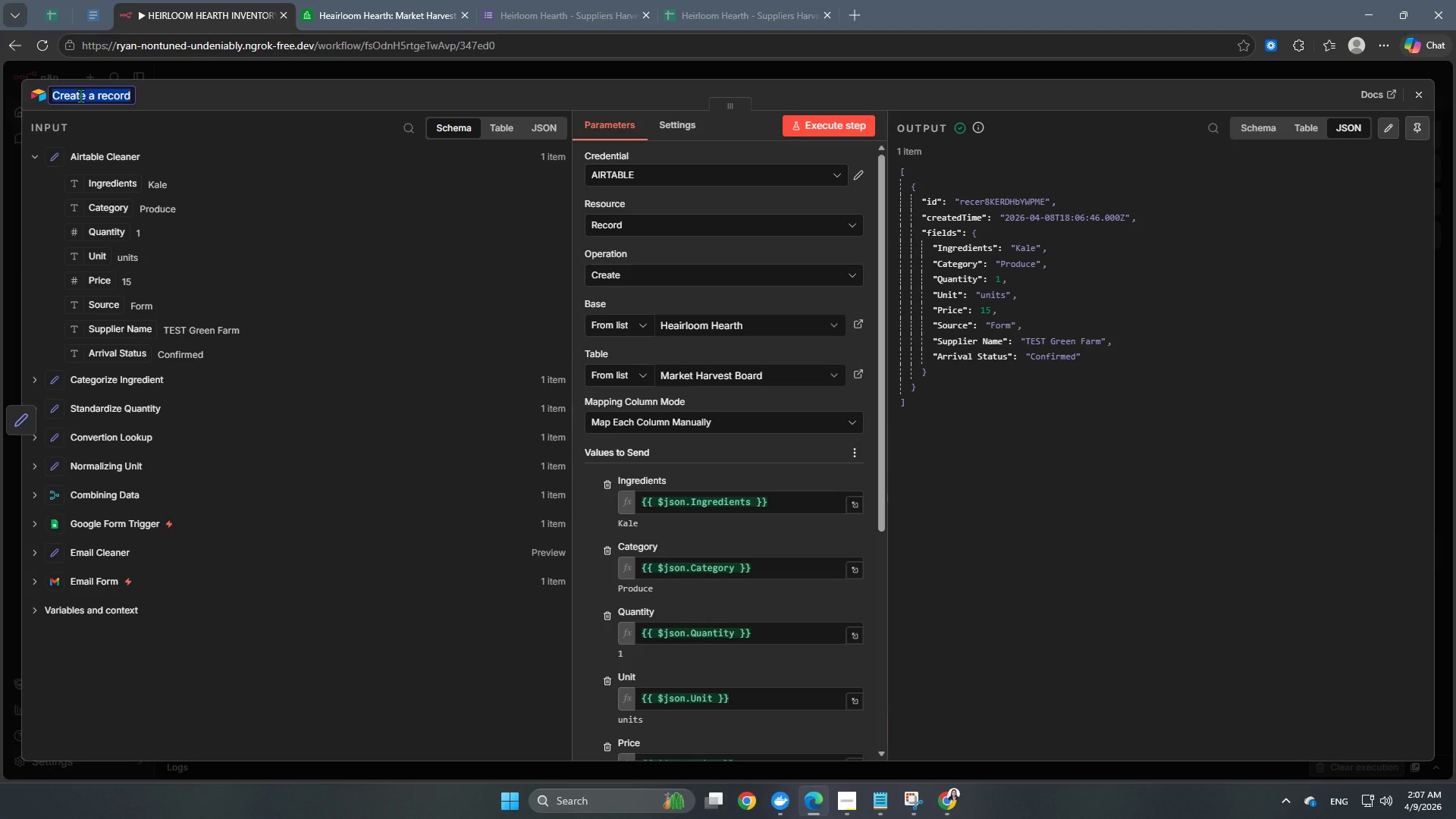 
wait(8.53)
 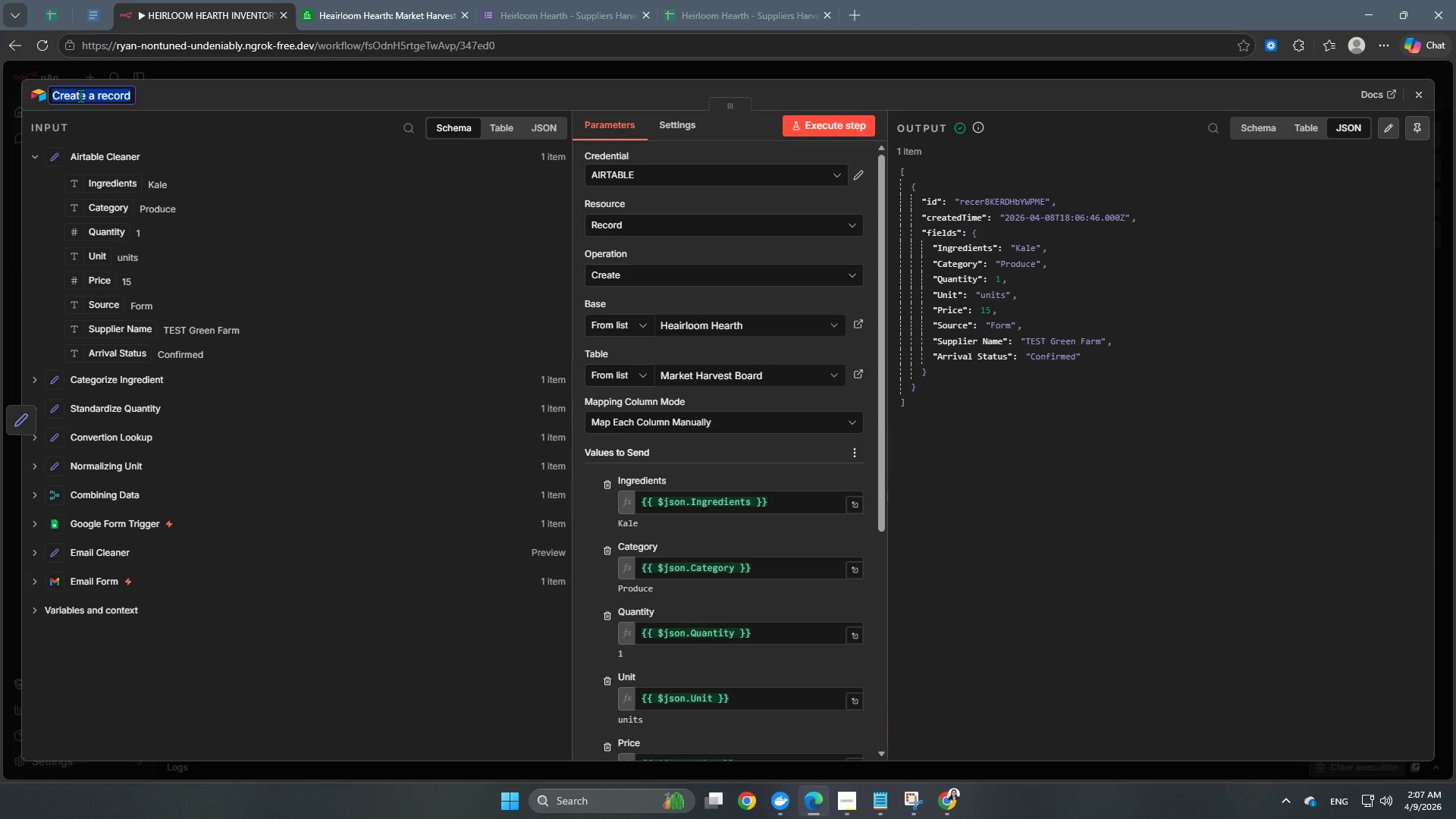 
type(Inventory Storage)
 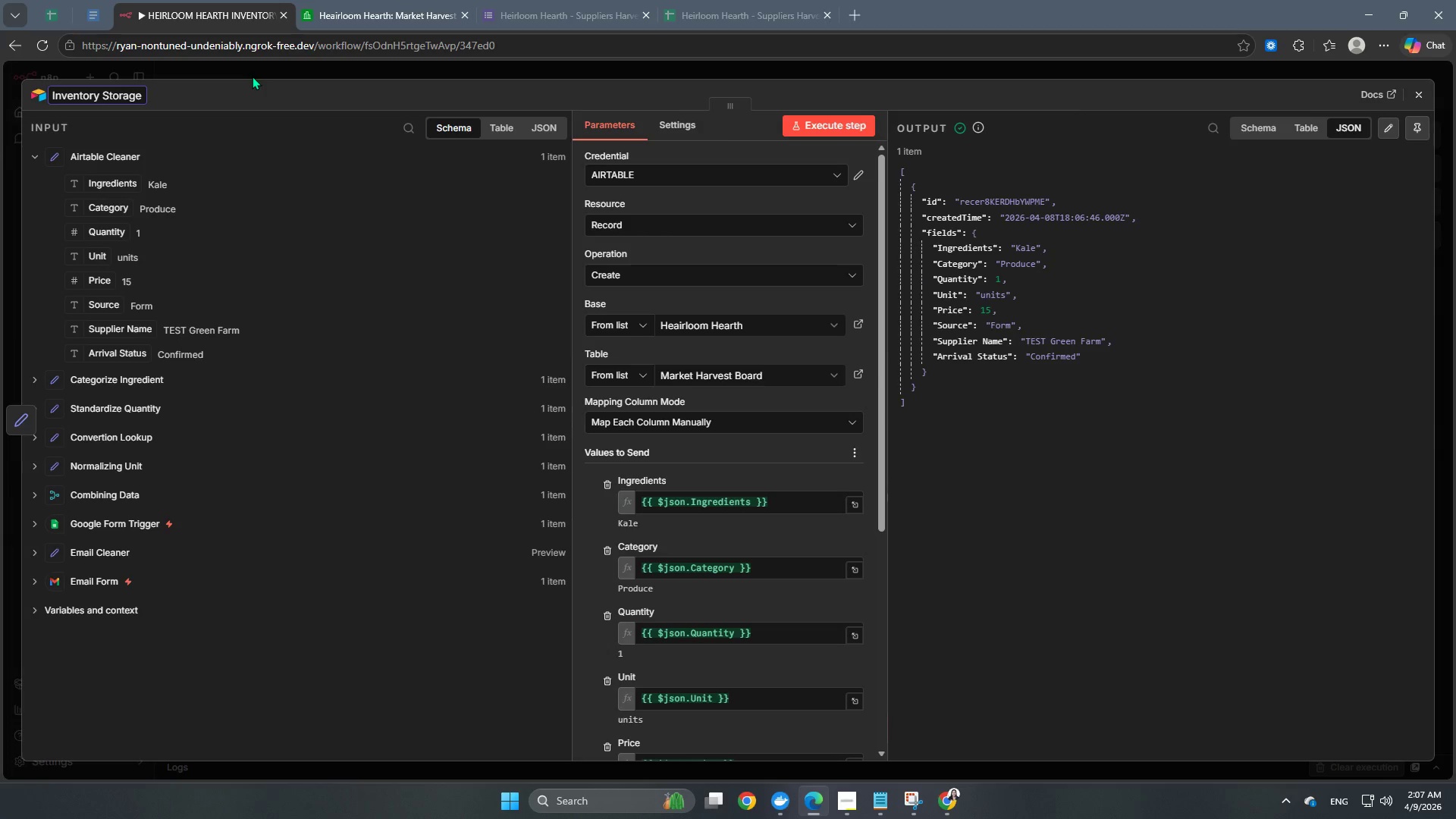 
left_click([274, 91])
 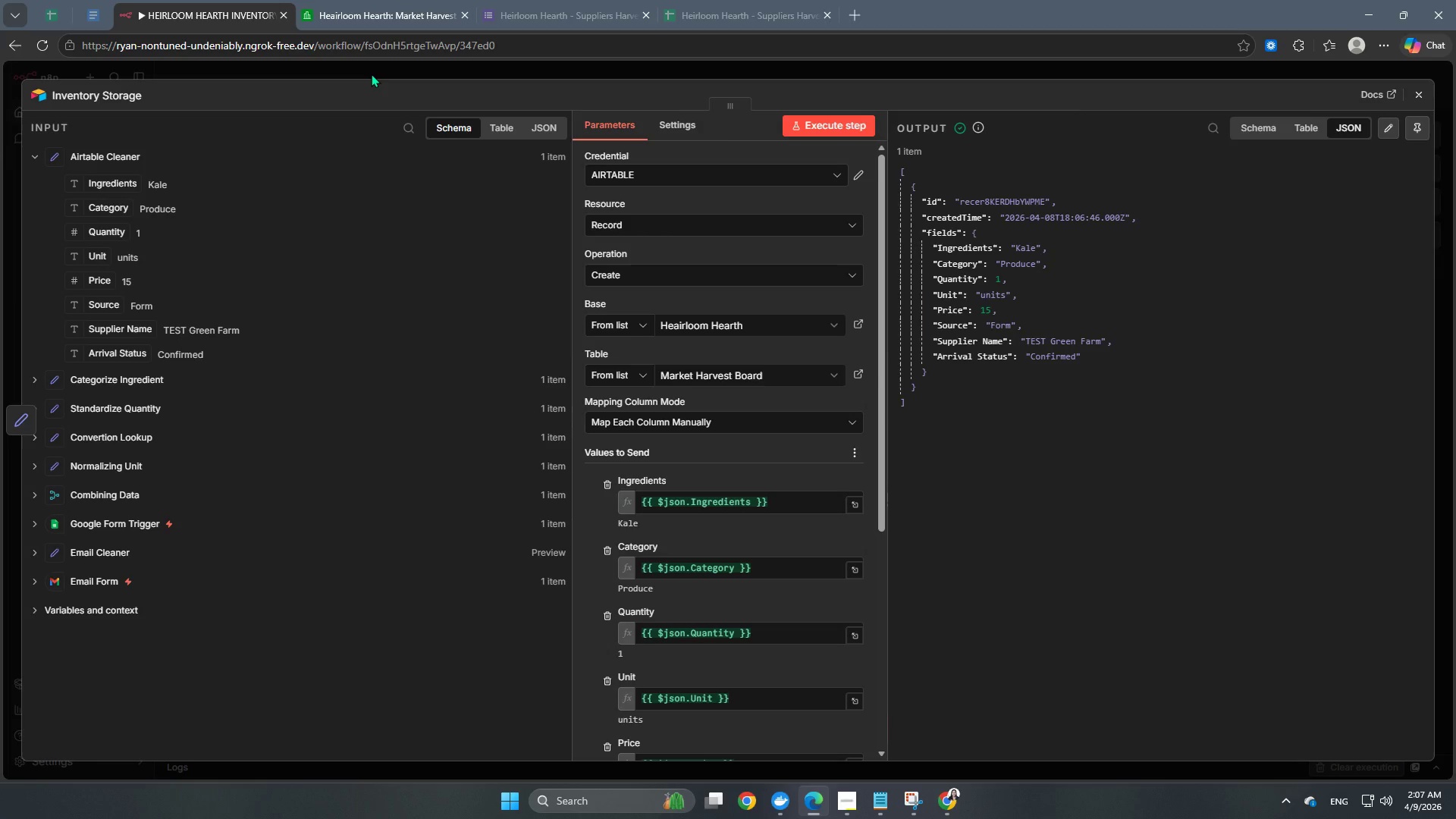 
wait(8.02)
 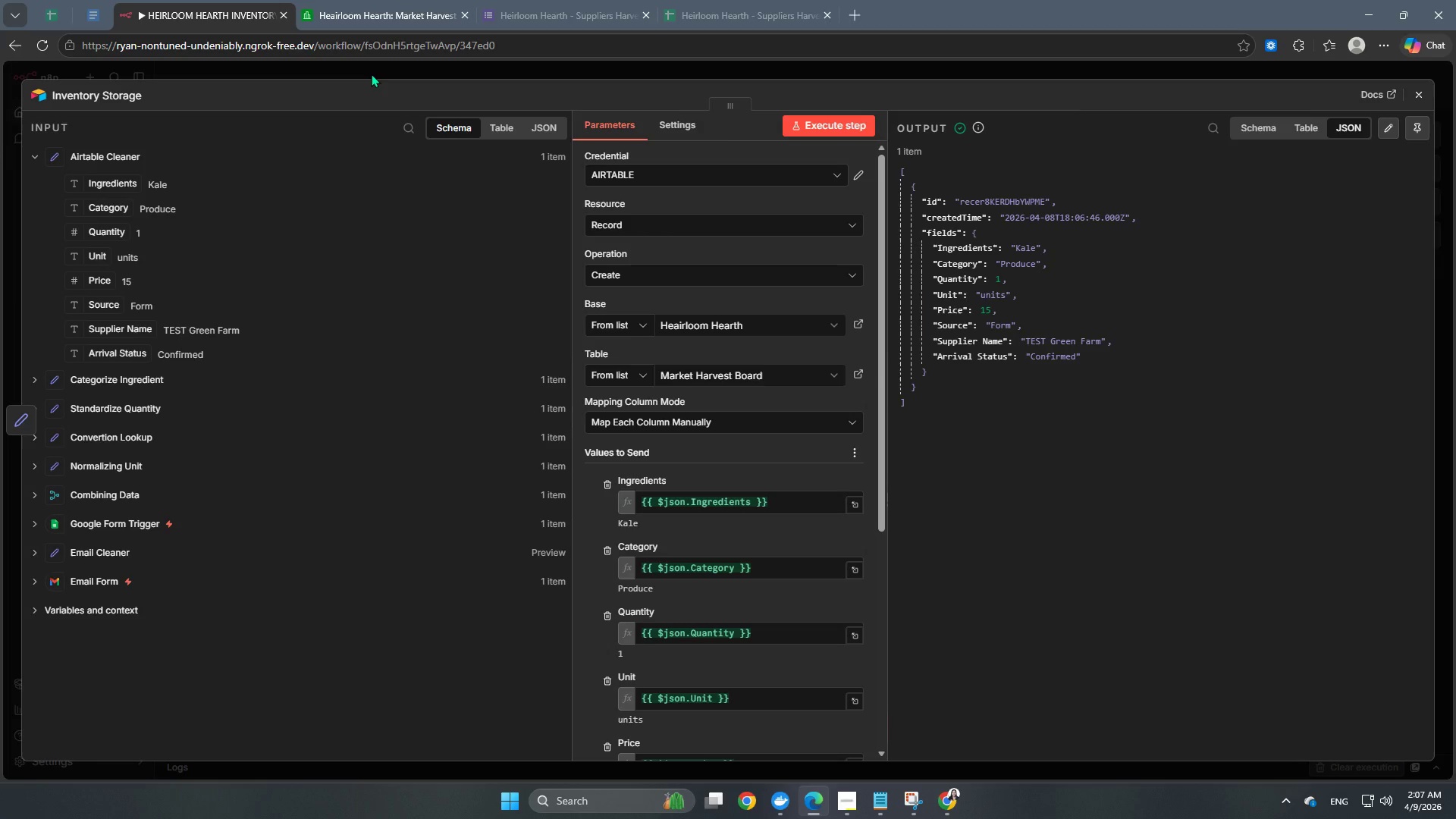 
left_click([915, 71])
 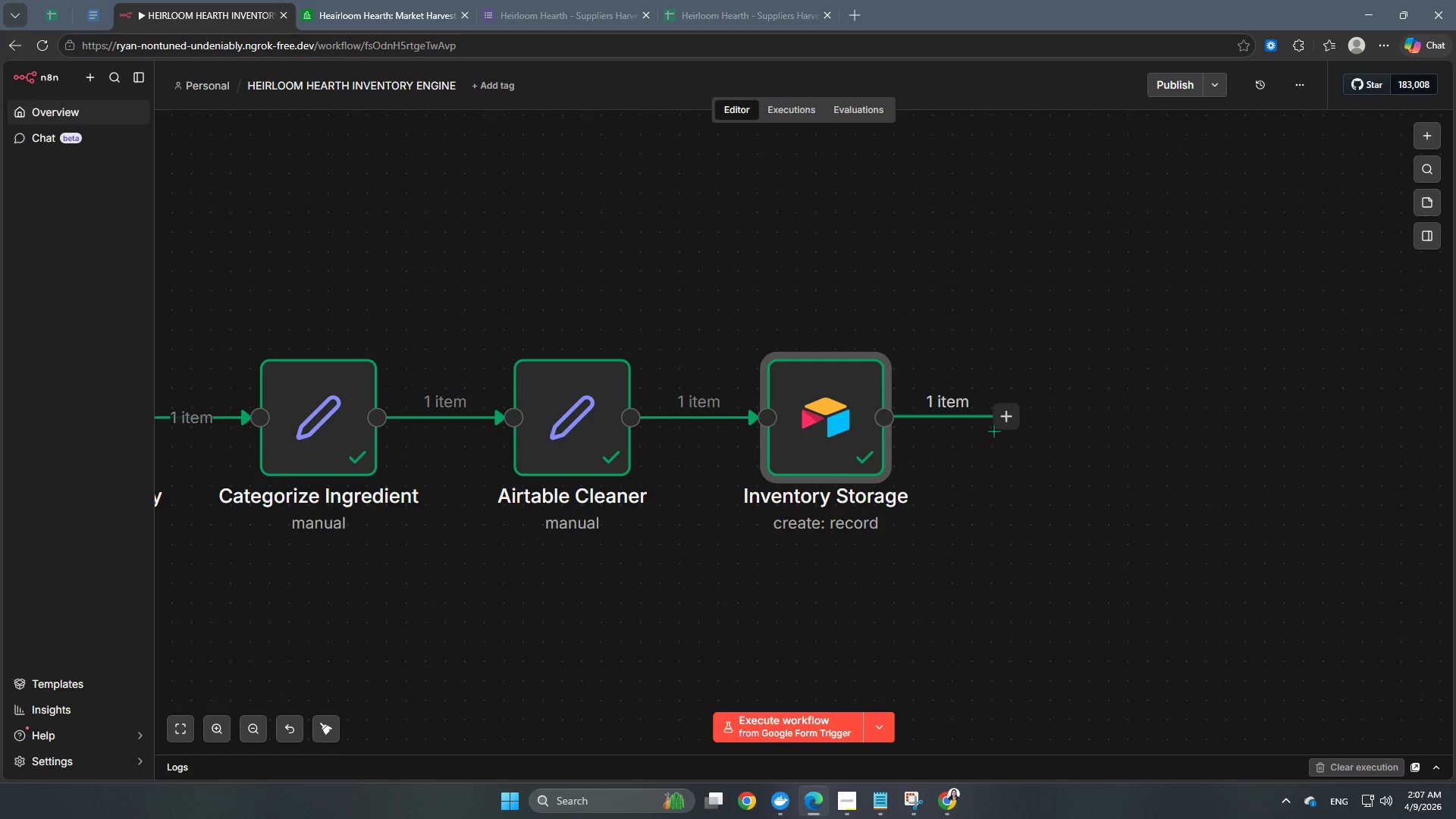 
left_click([1015, 419])
 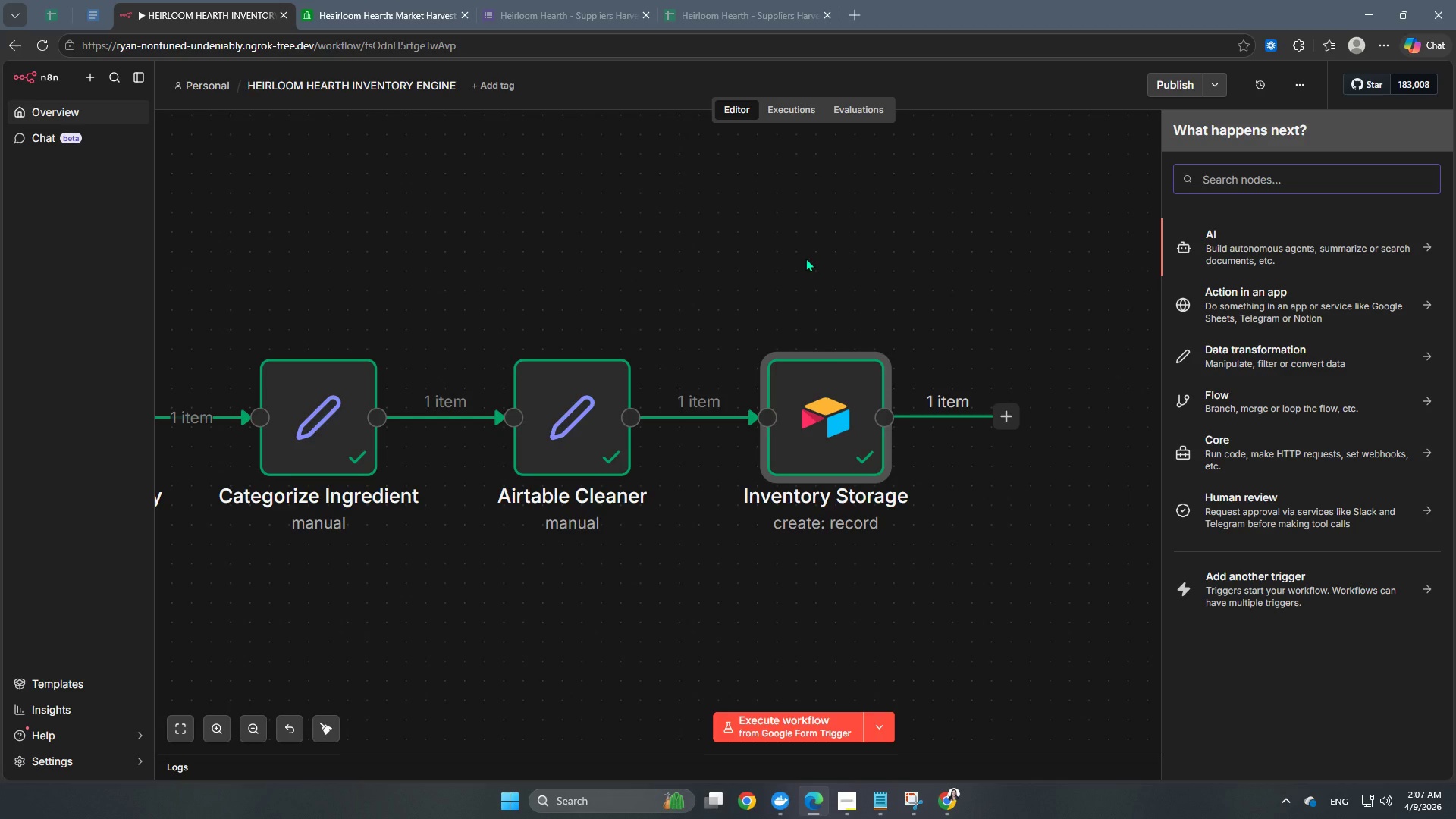 
wait(10.66)
 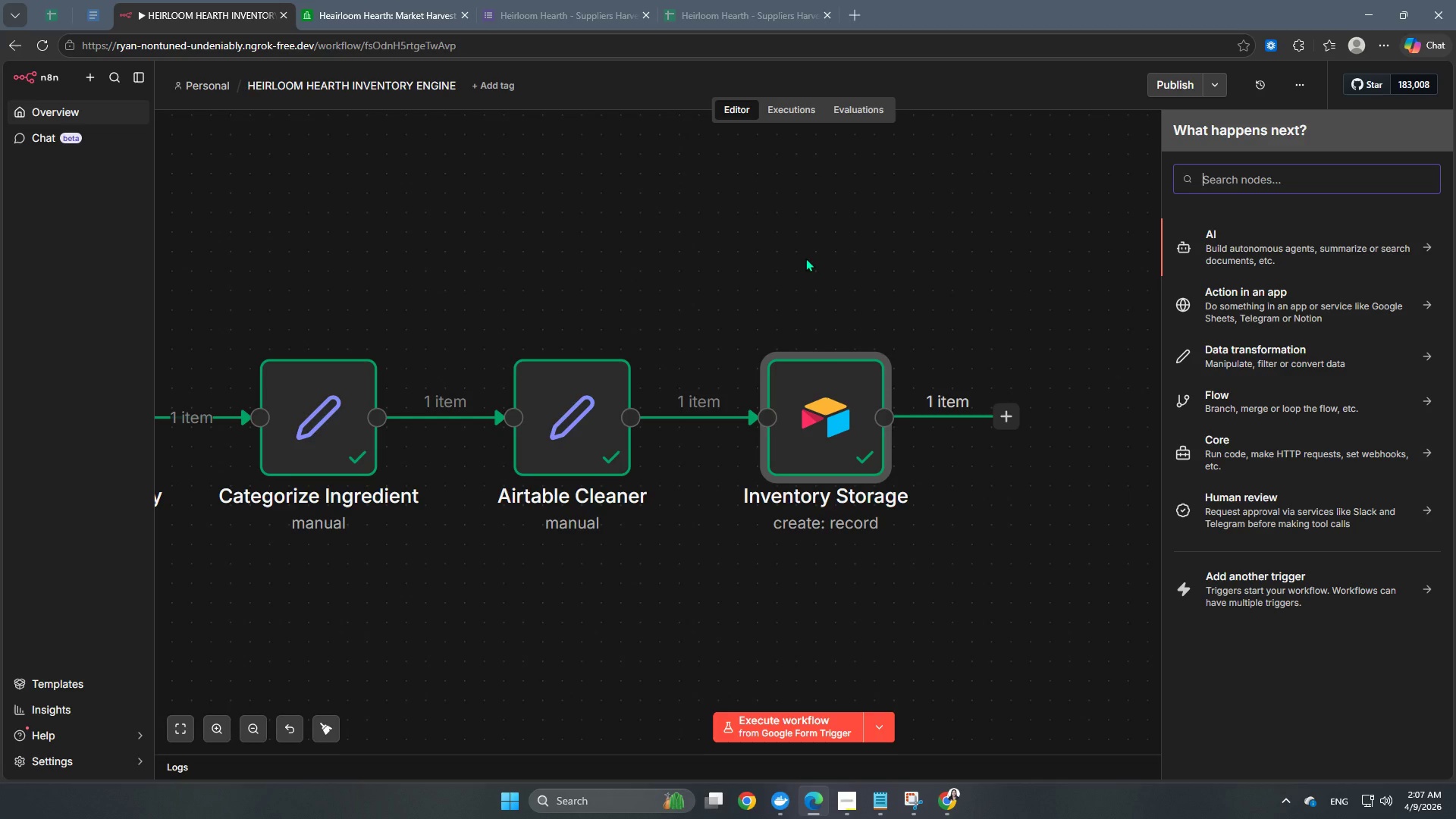 
left_click([841, 804])